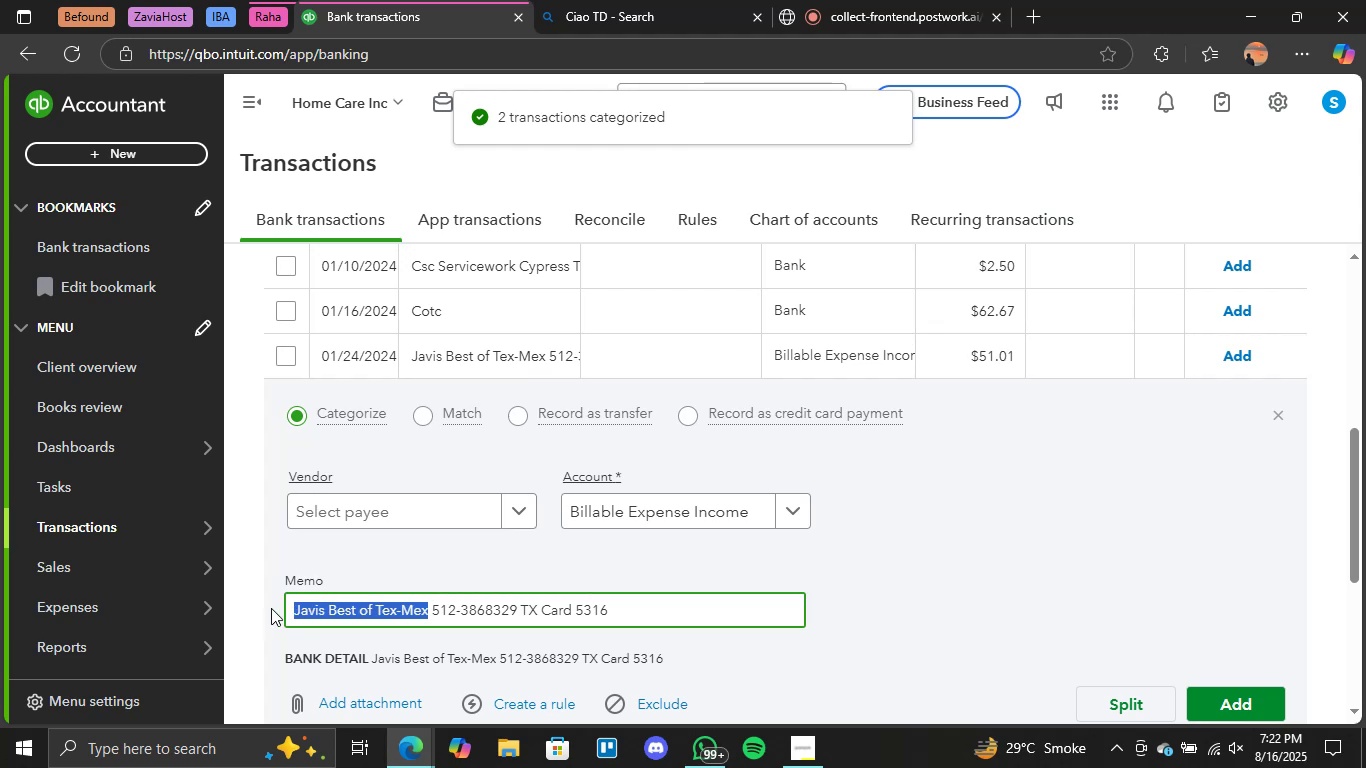 
key(Control+C)
 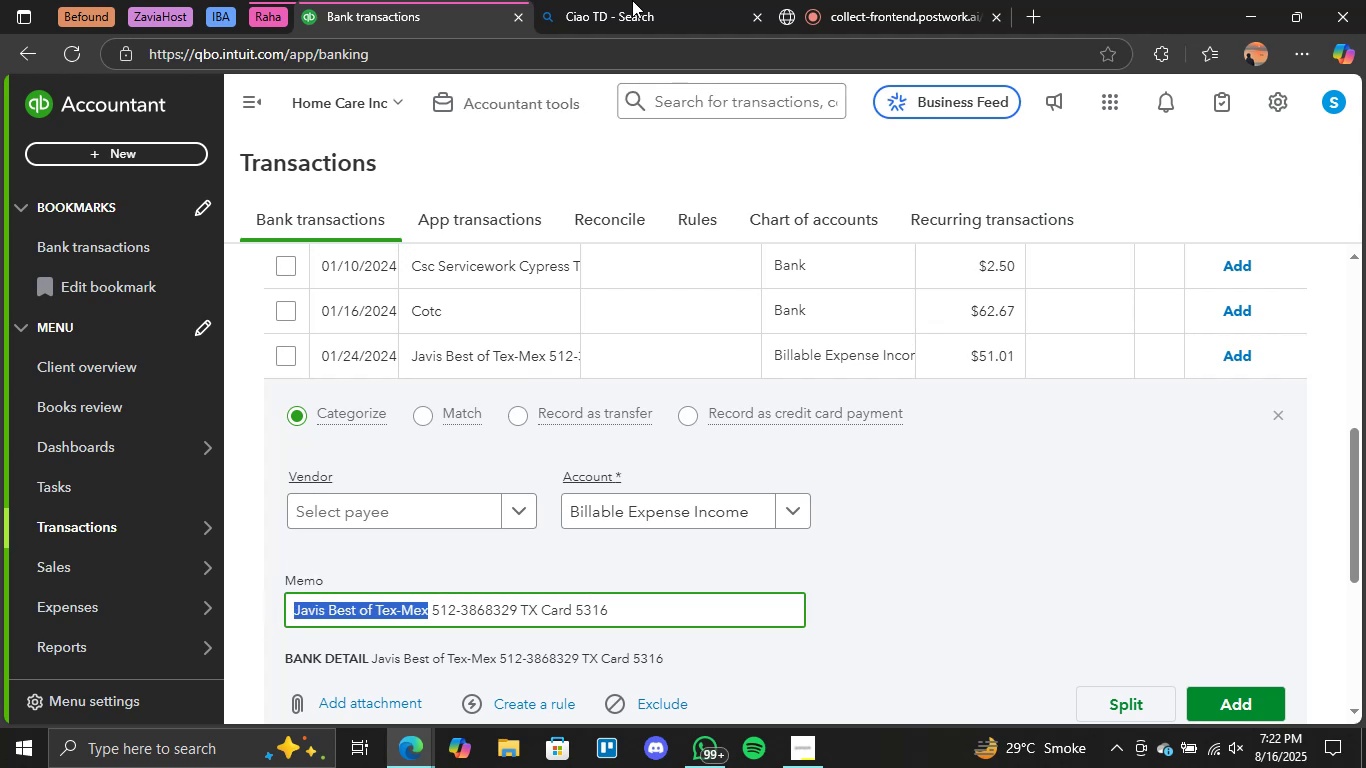 
left_click([633, 0])
 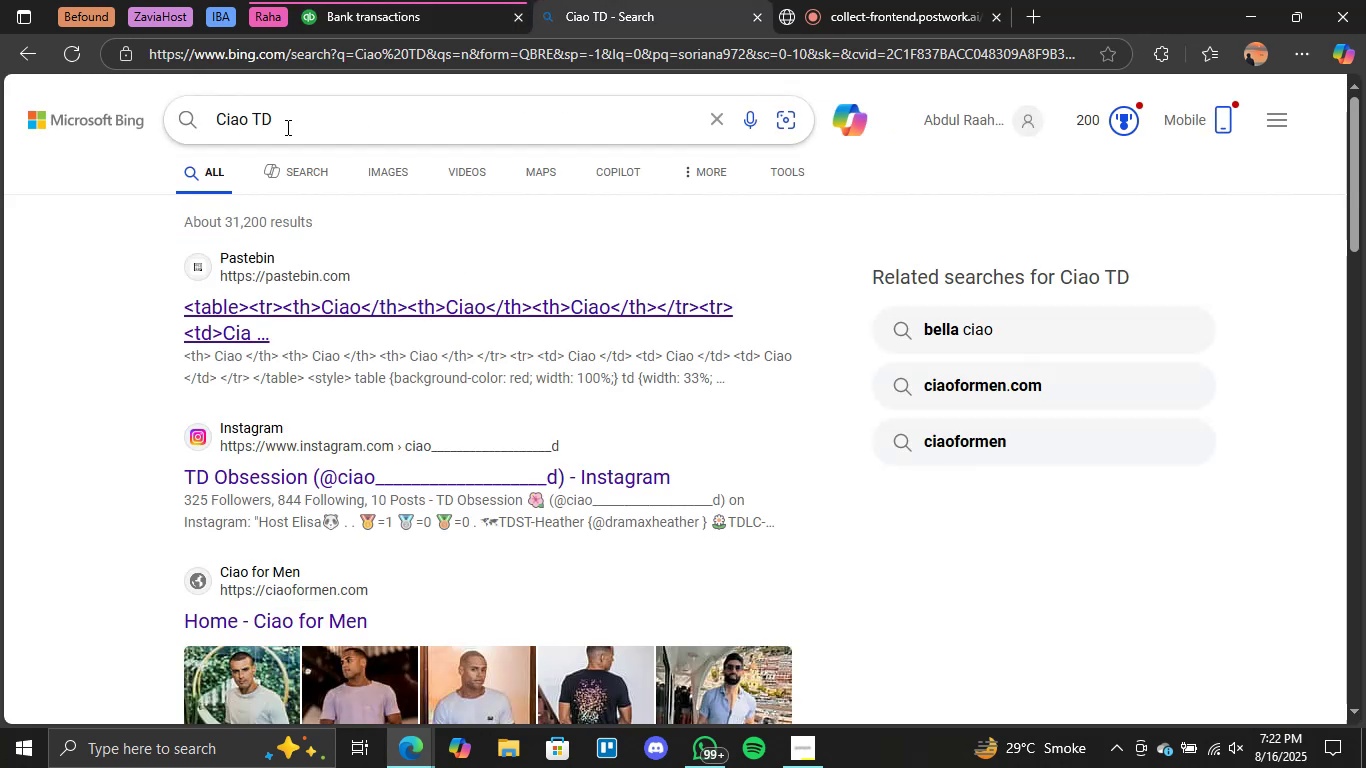 
double_click([286, 127])
 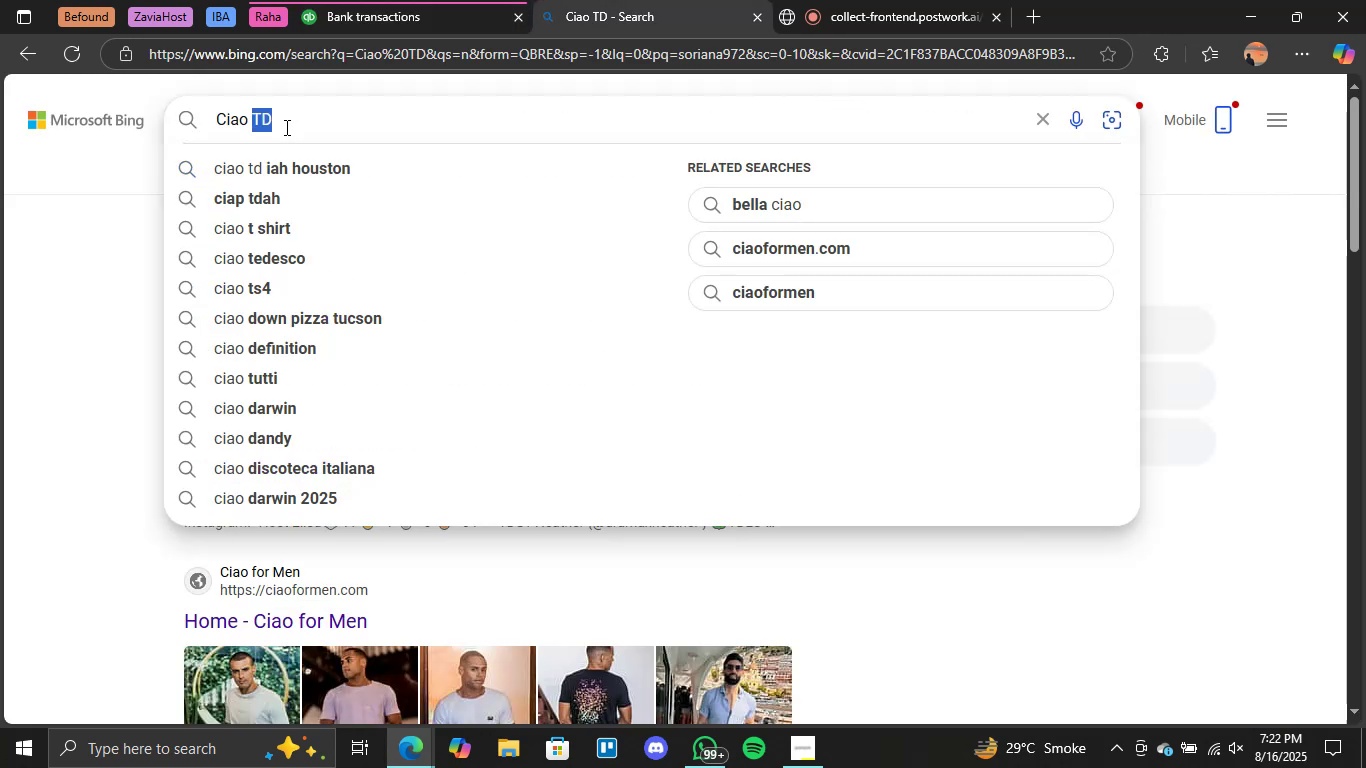 
triple_click([285, 127])
 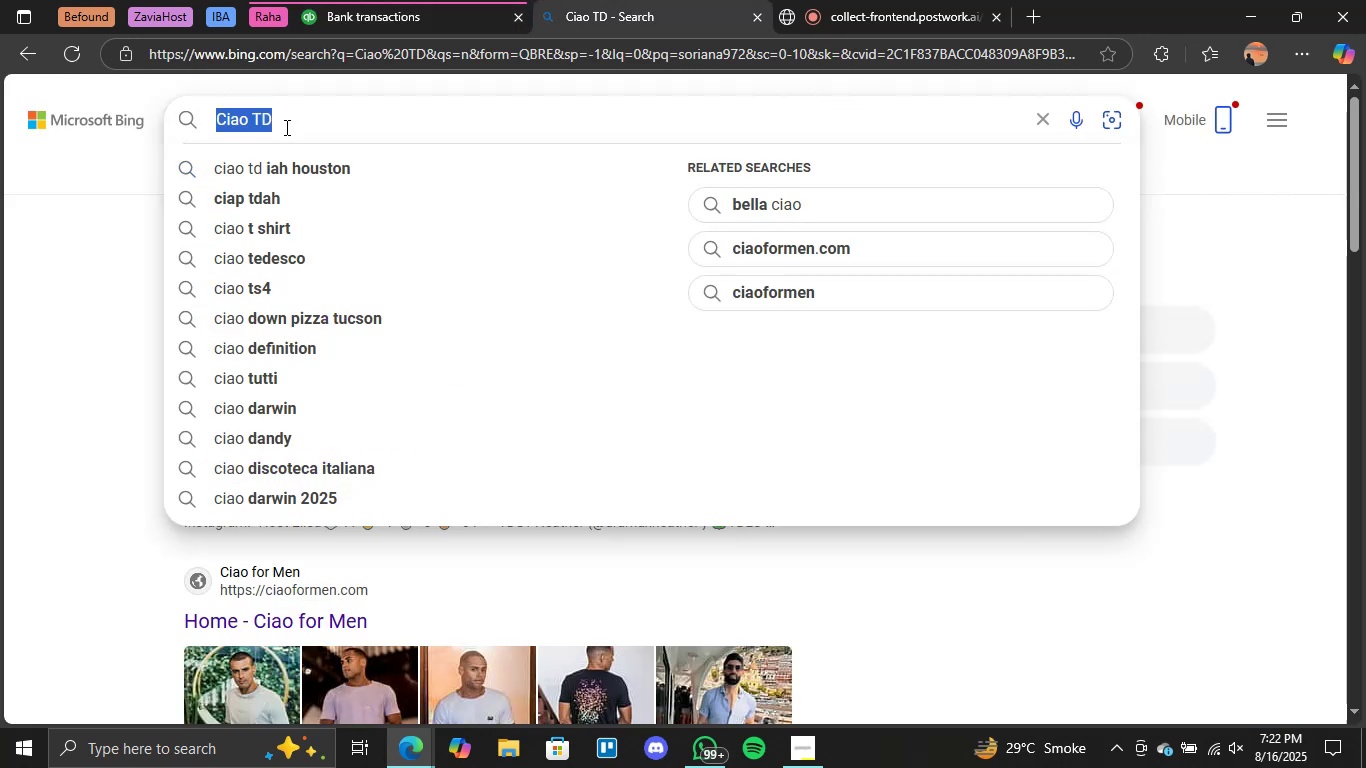 
key(Control+V)
 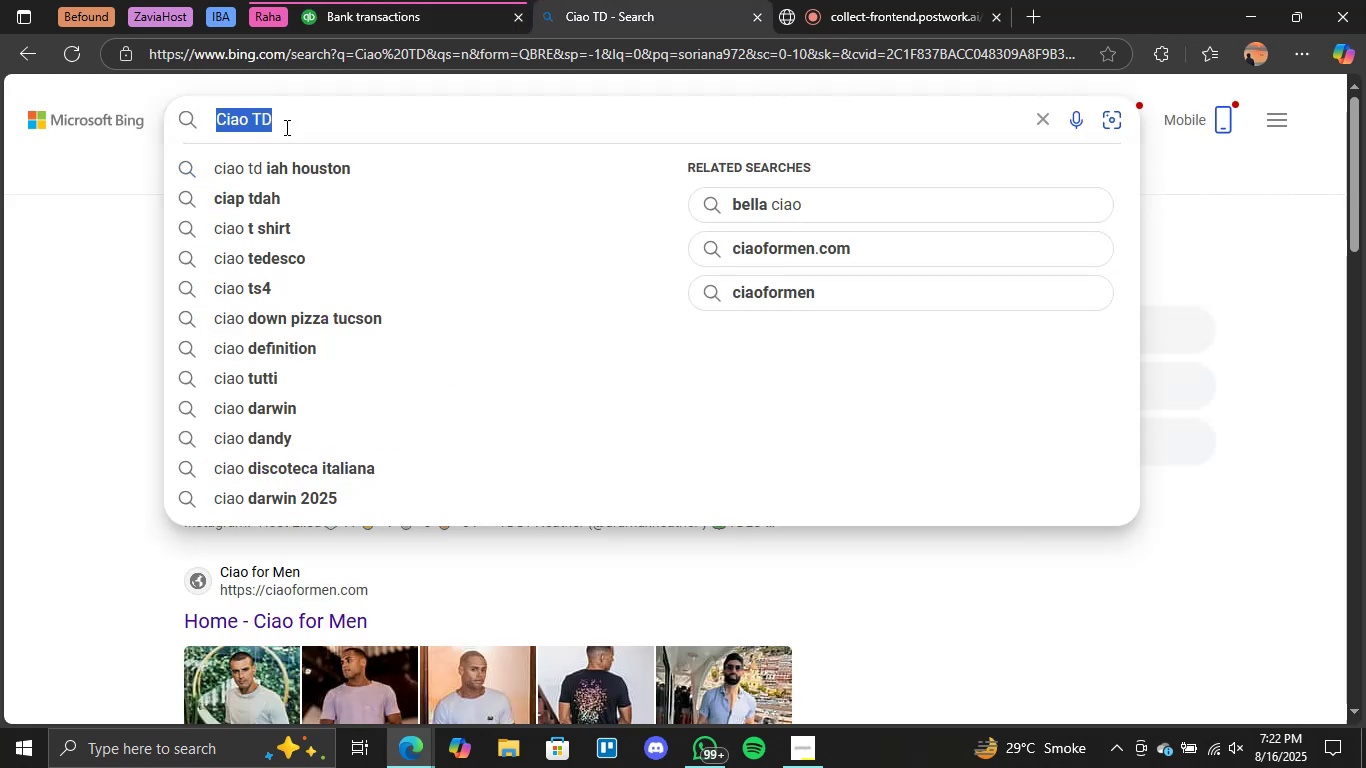 
key(Enter)
 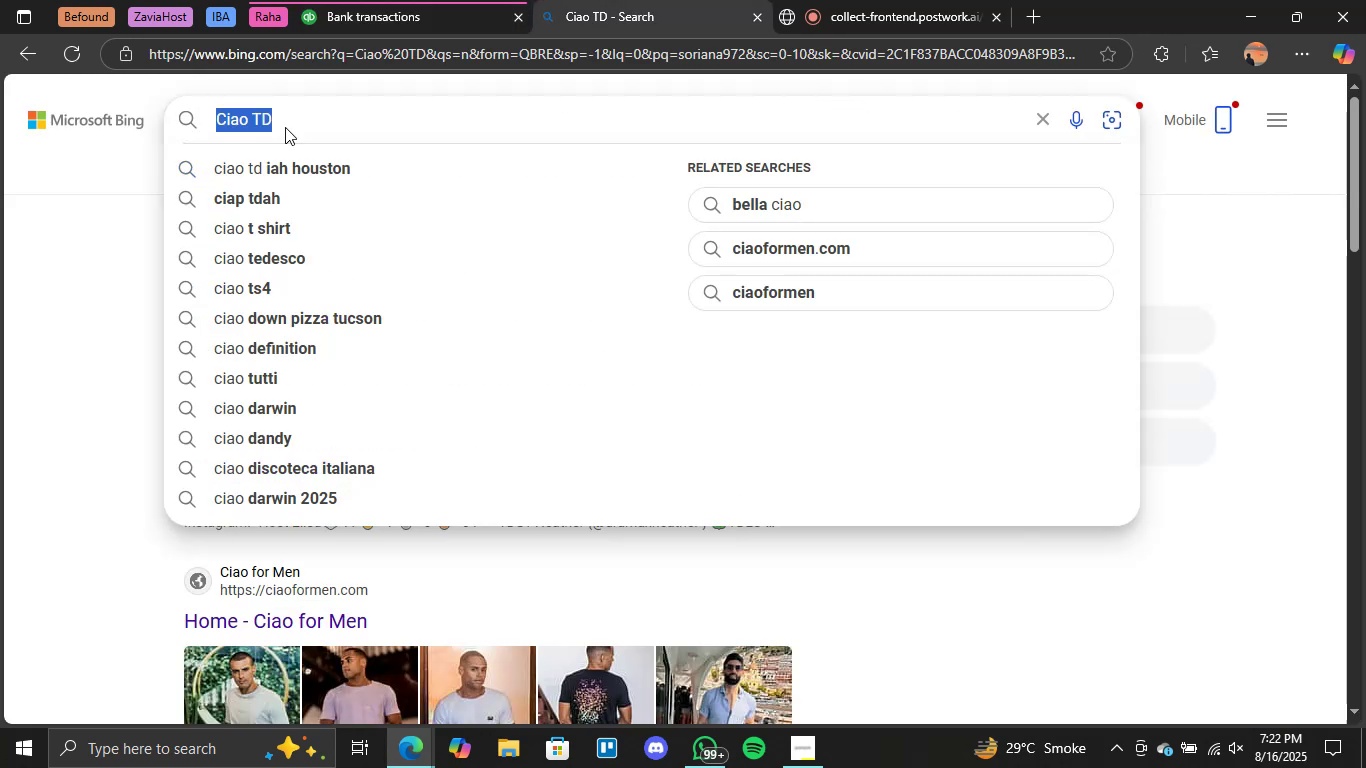 
mouse_move([436, 0])
 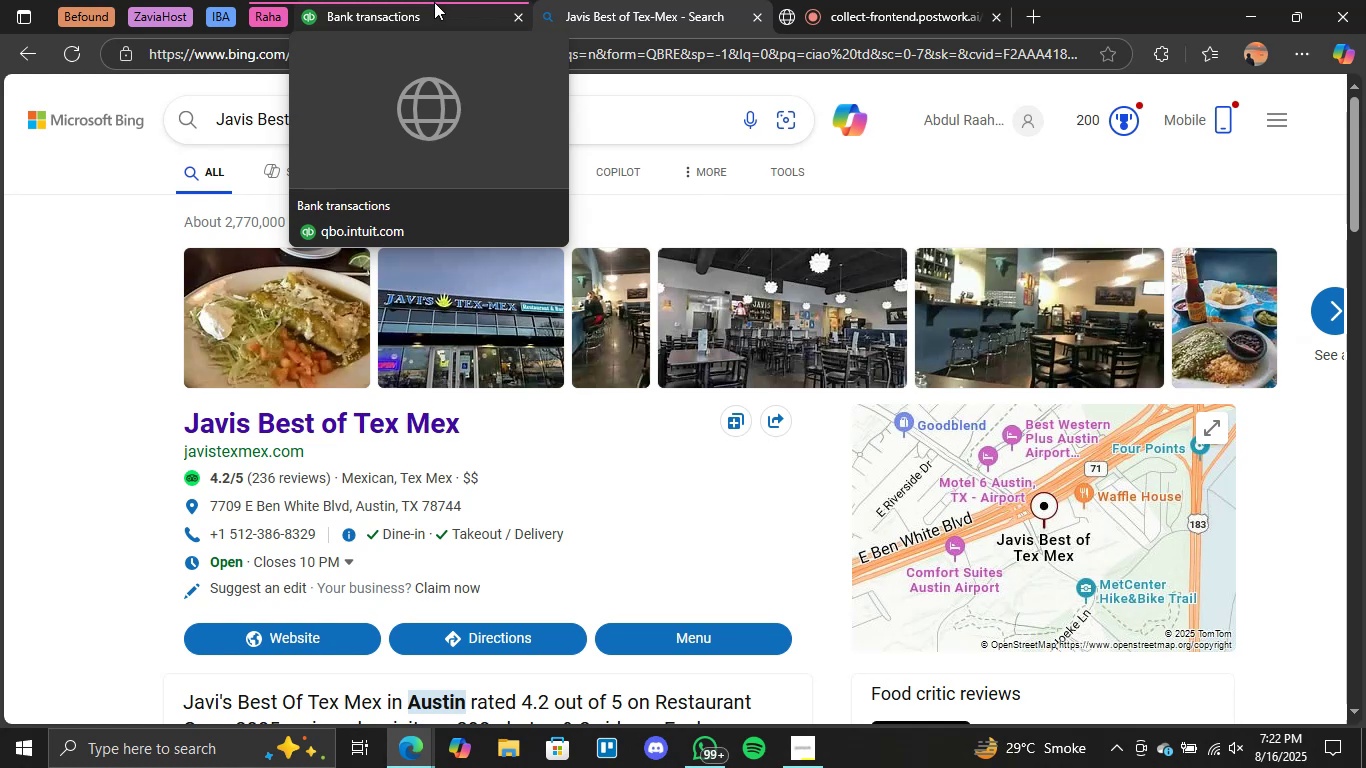 
left_click([434, 2])
 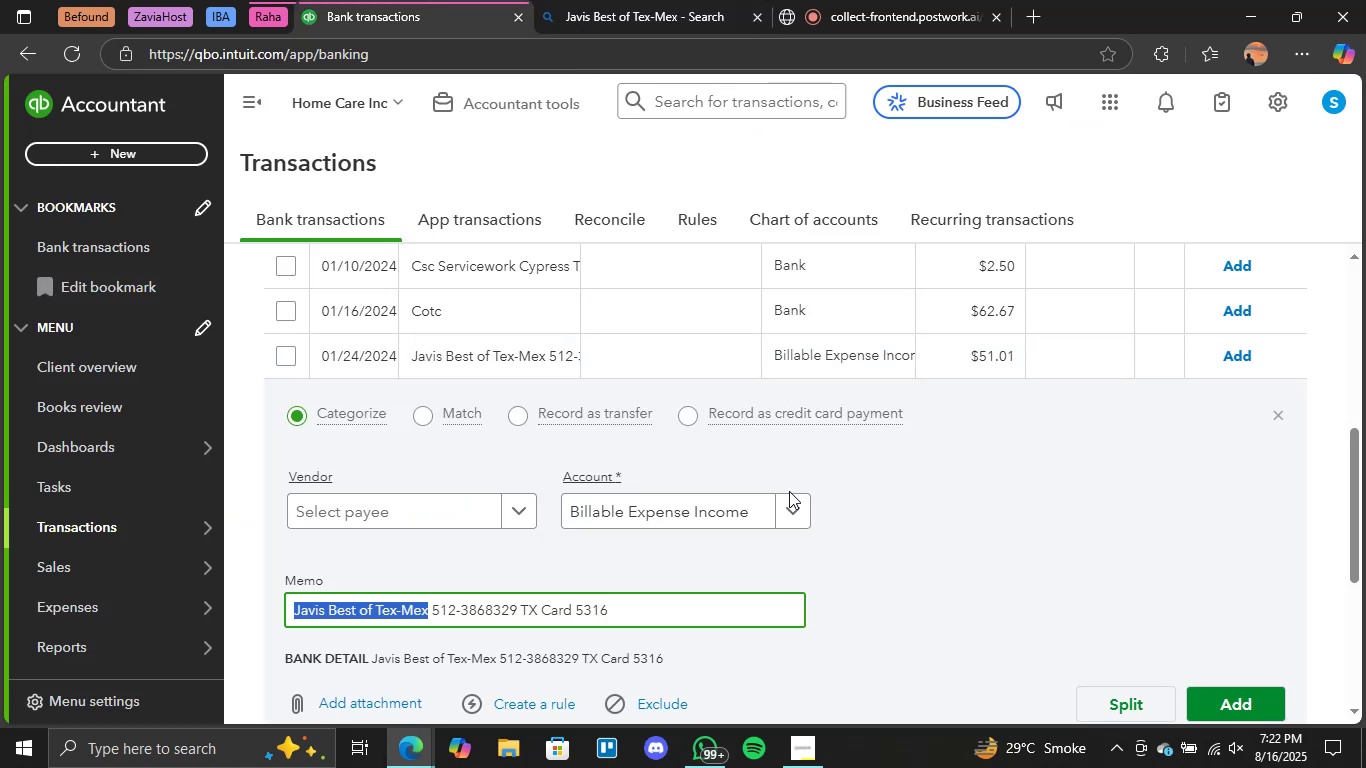 
left_click([775, 521])
 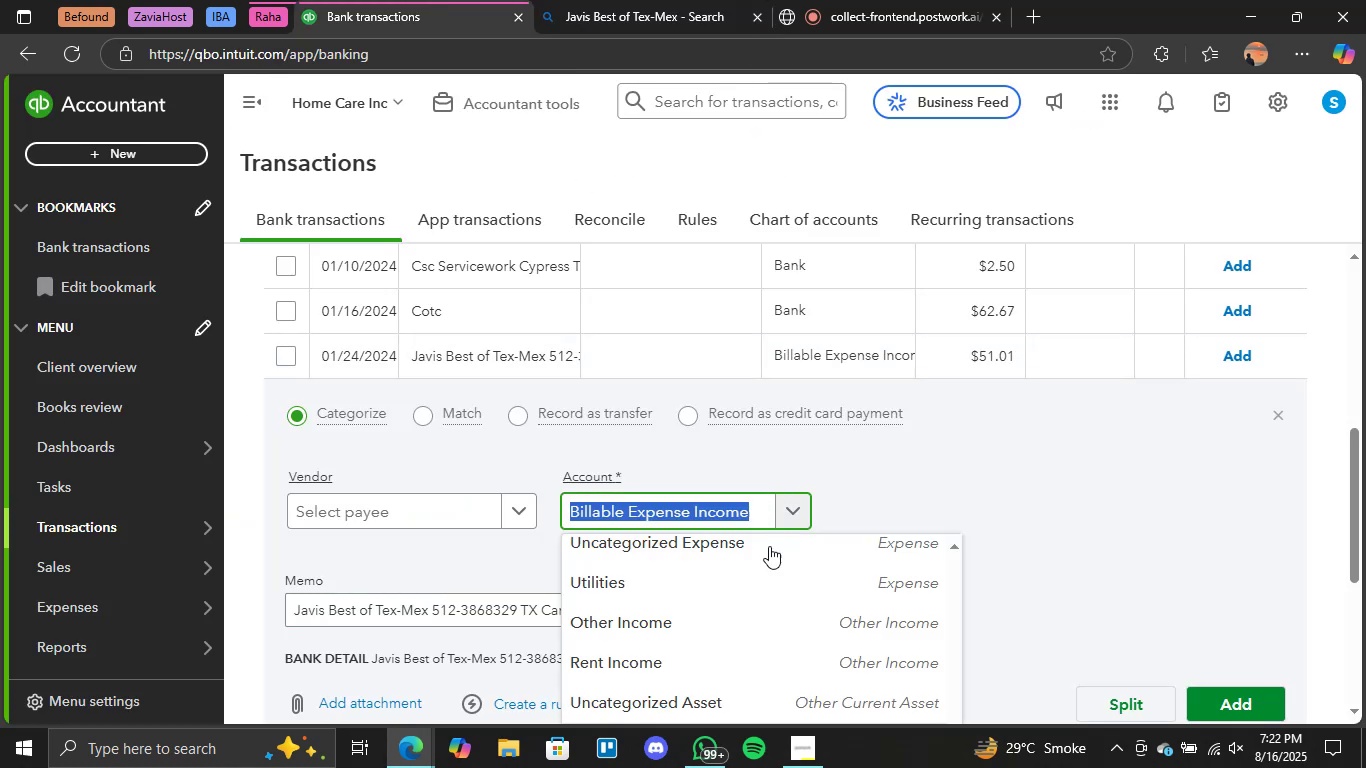 
key(Control+ControlLeft)
 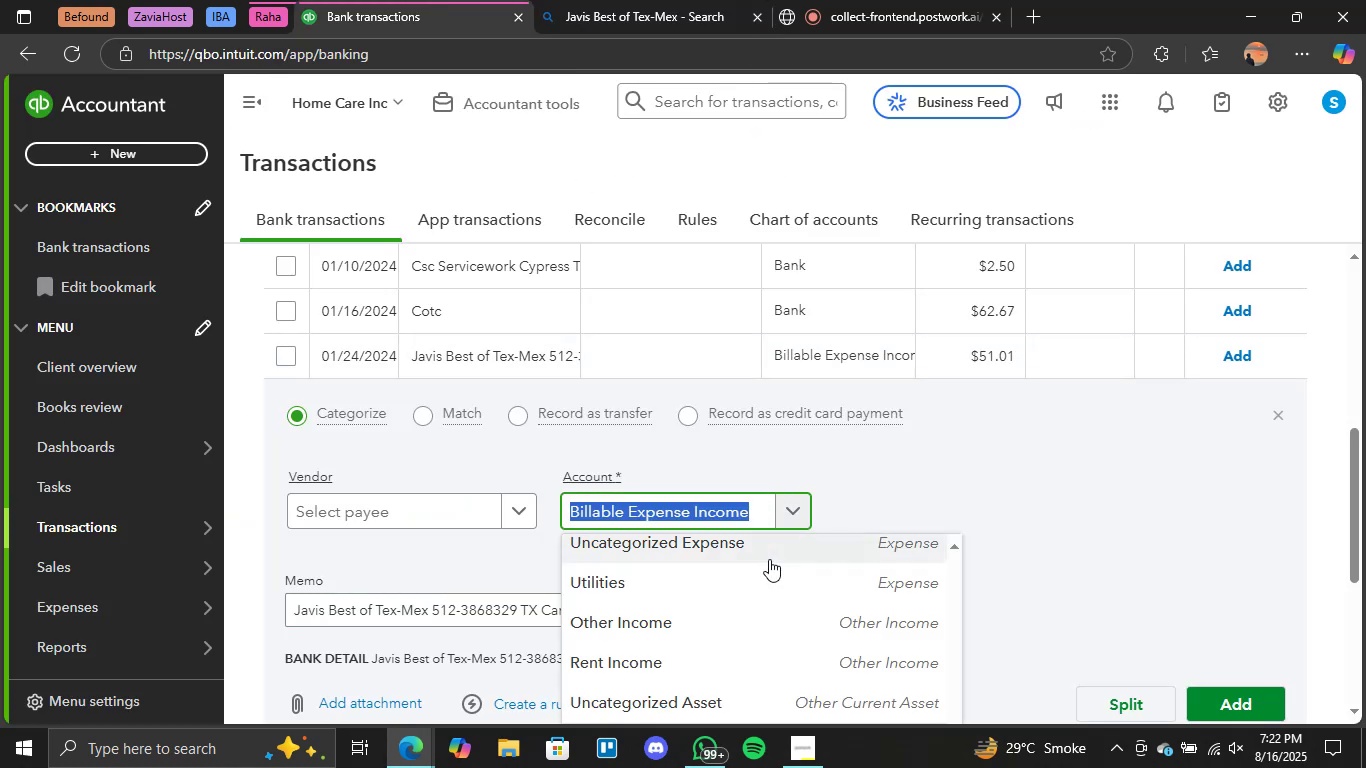 
scroll: coordinate [769, 559], scroll_direction: down, amount: 1.0
 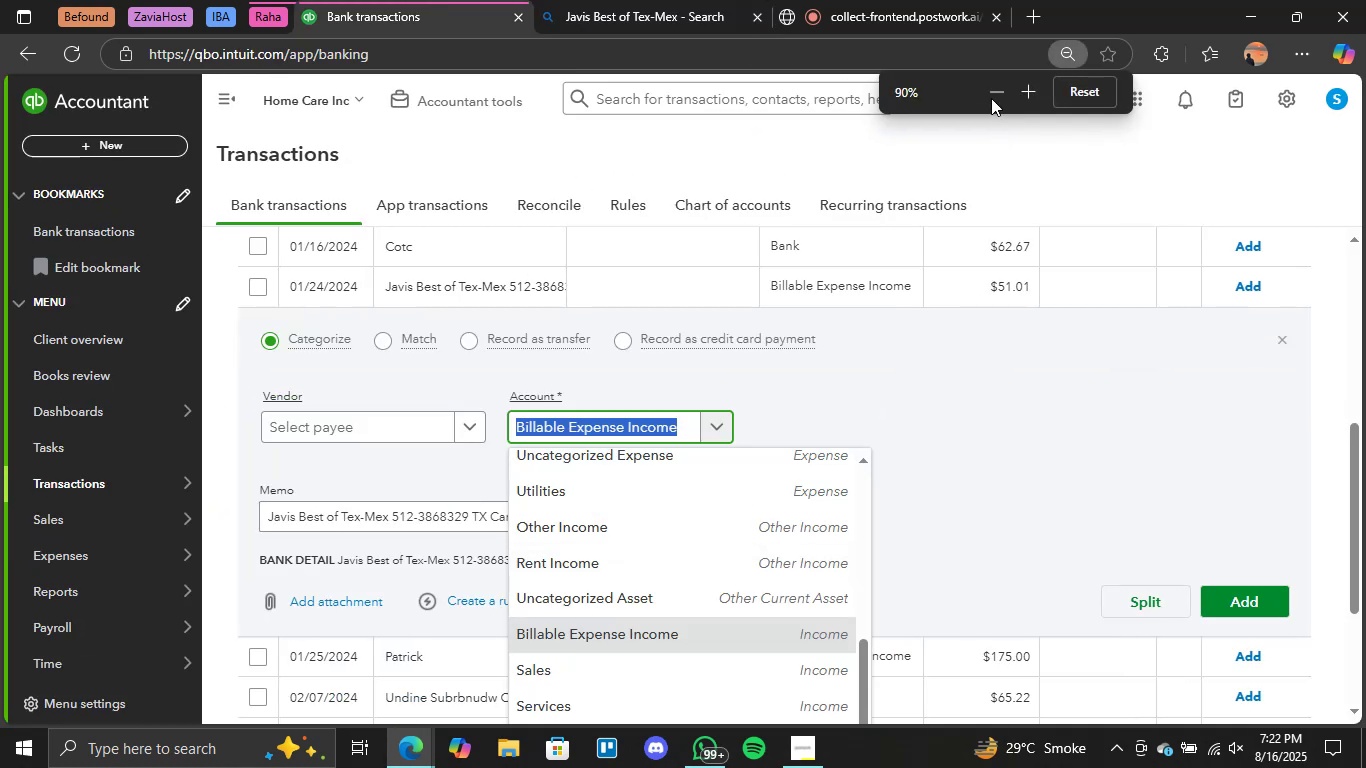 
left_click([1025, 89])
 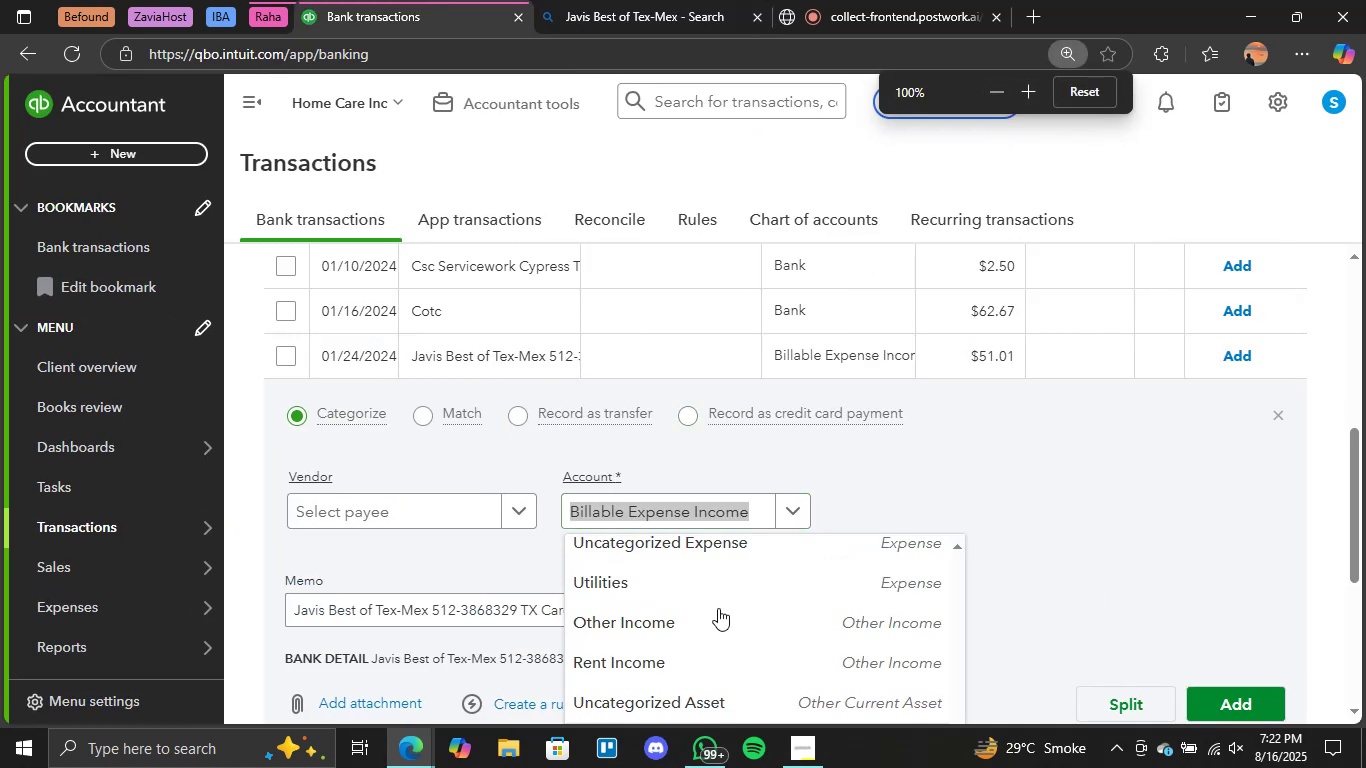 
scroll: coordinate [716, 612], scroll_direction: up, amount: 5.0
 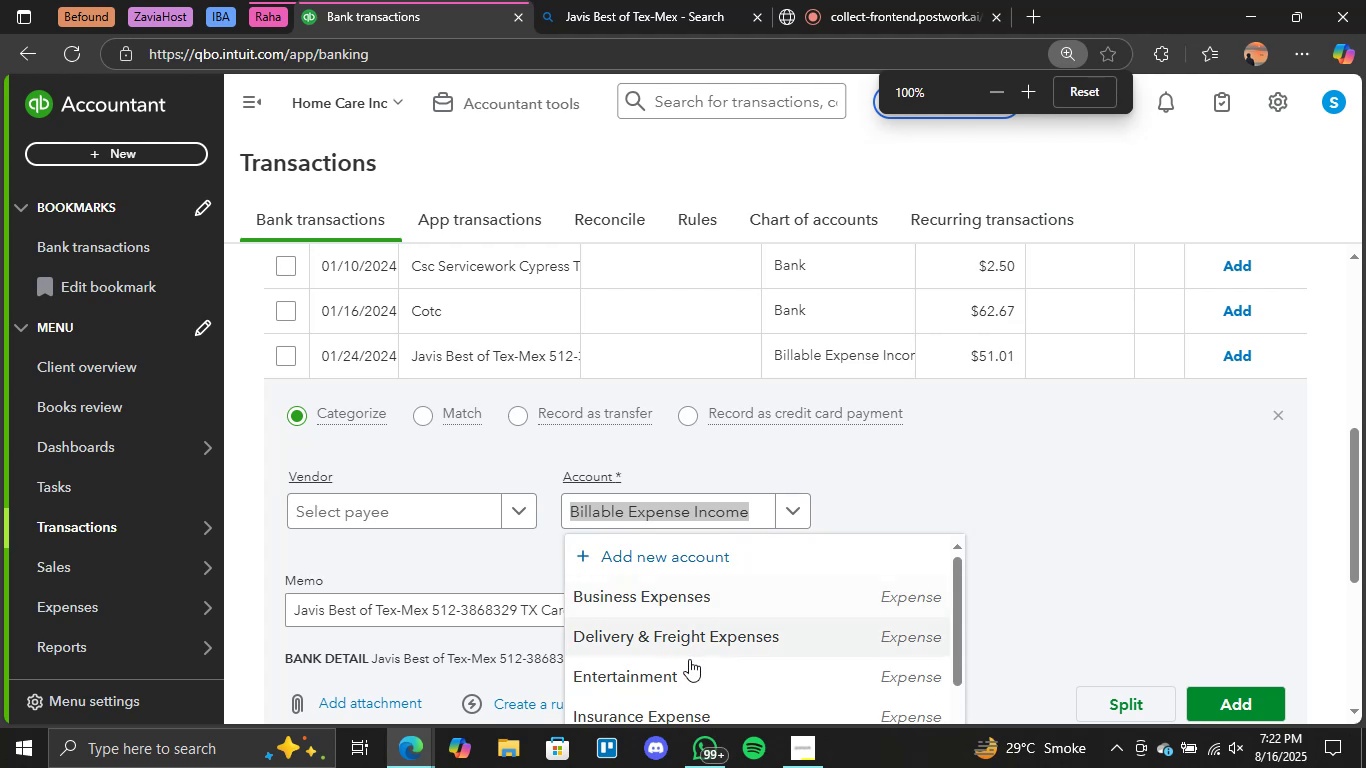 
left_click([689, 671])
 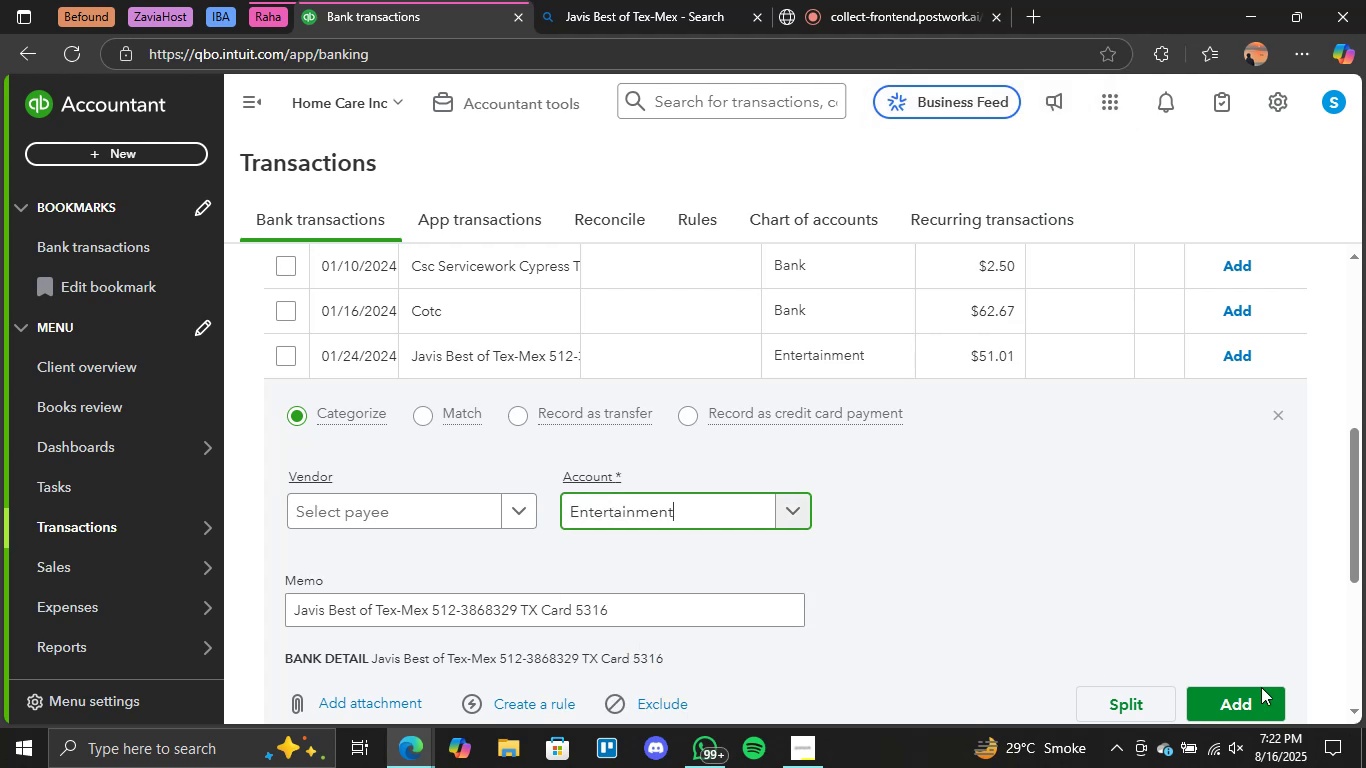 
left_click([1242, 701])
 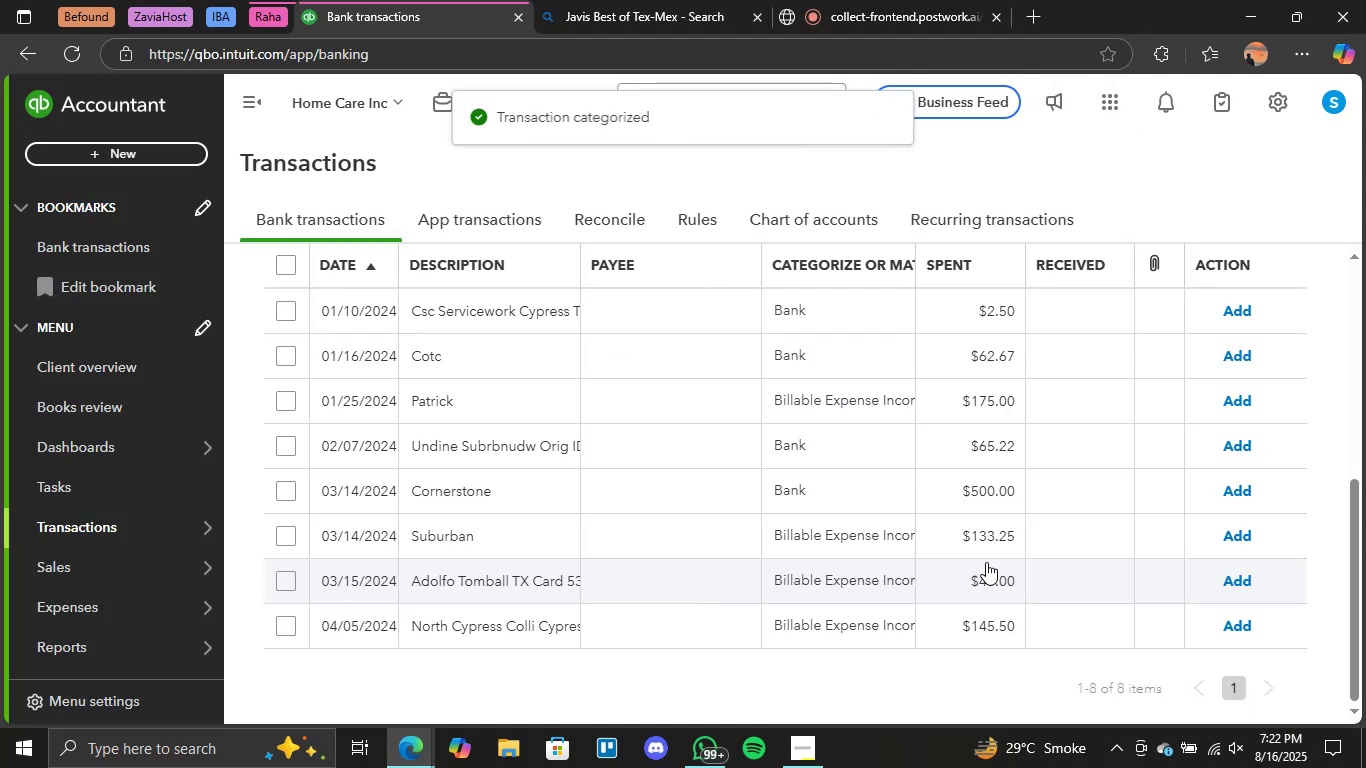 
scroll: coordinate [682, 565], scroll_direction: none, amount: 0.0
 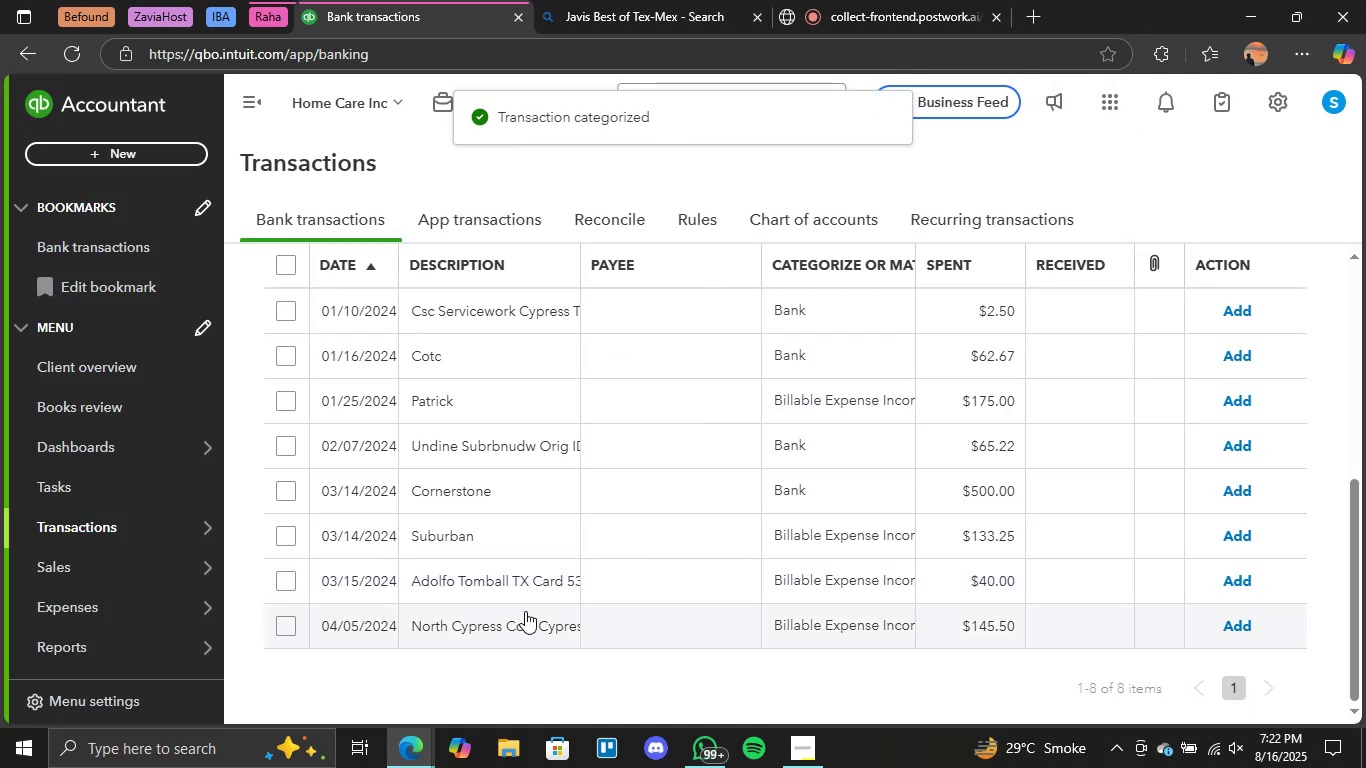 
left_click([525, 611])
 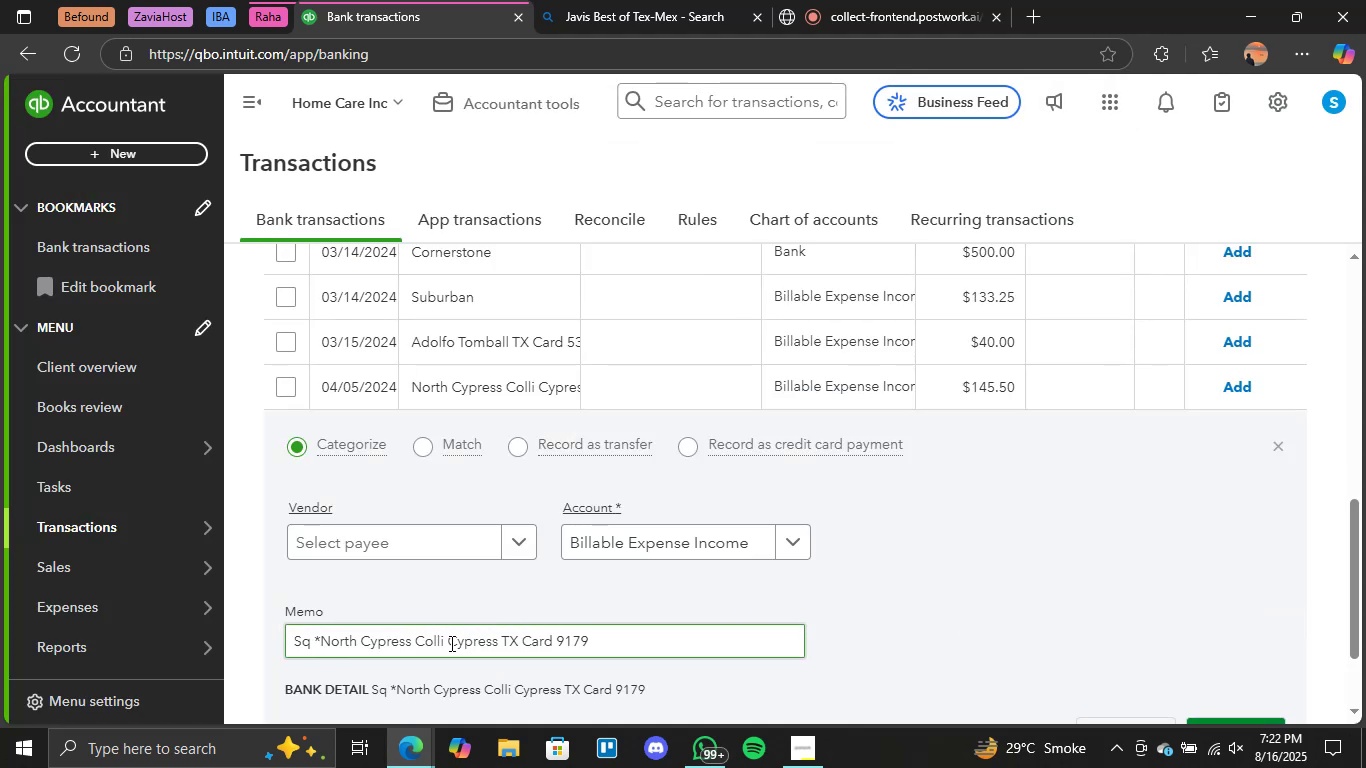 
left_click_drag(start_coordinate=[499, 642], to_coordinate=[323, 639])
 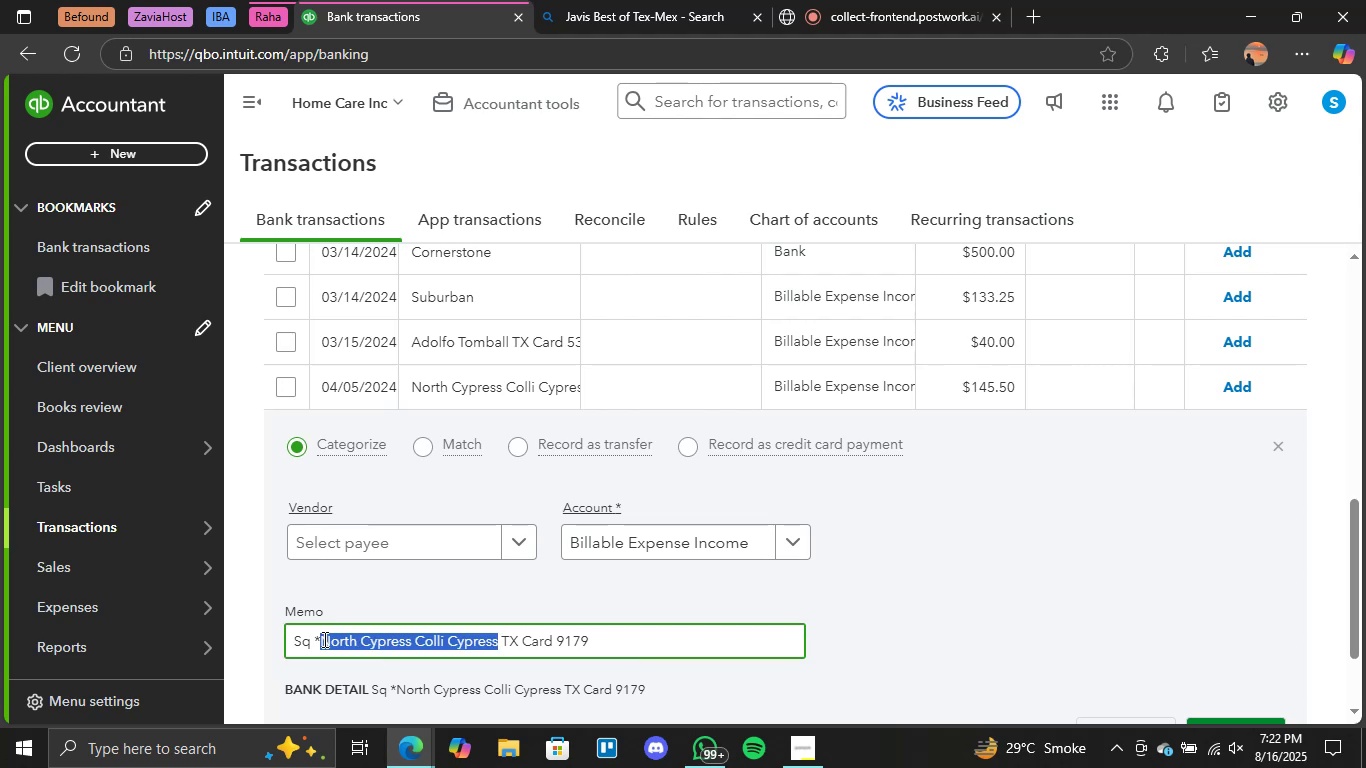 
key(Control+C)
 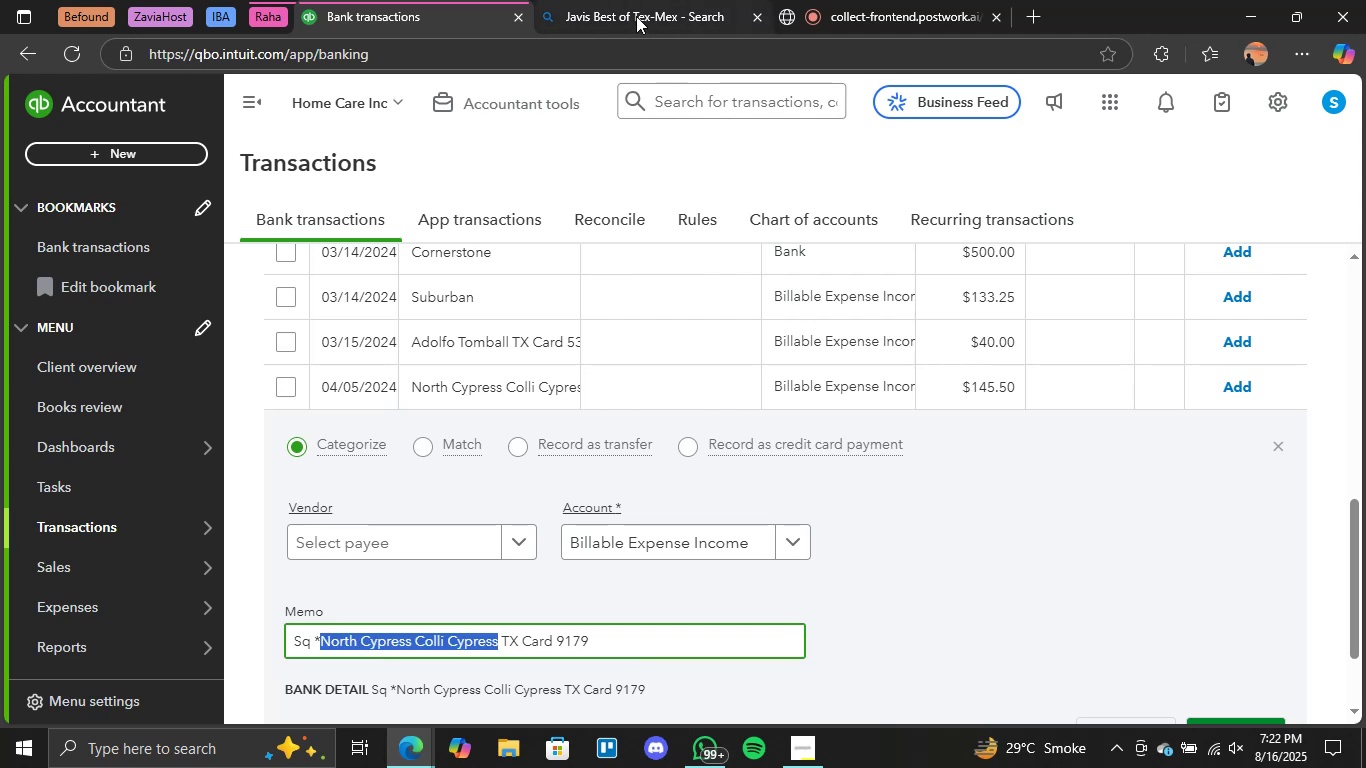 
left_click([635, 16])
 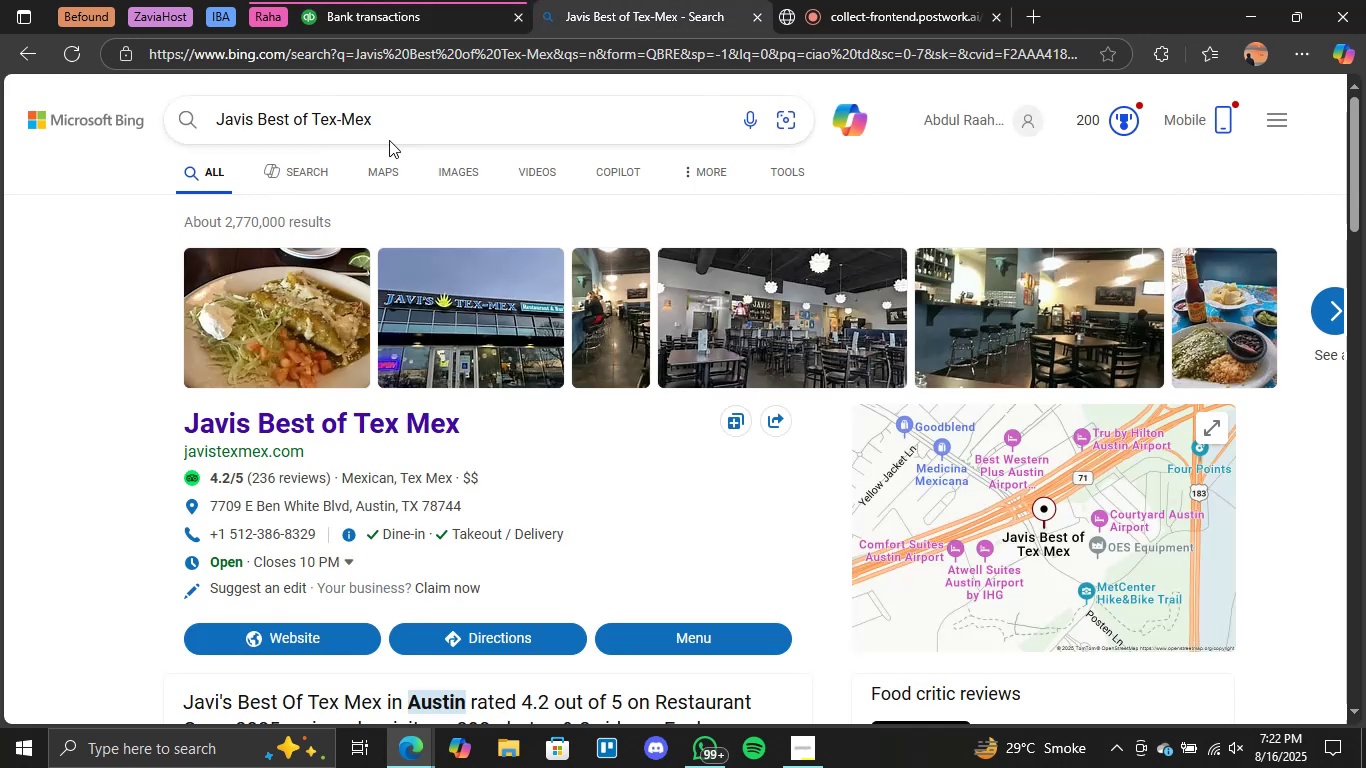 
double_click([348, 113])
 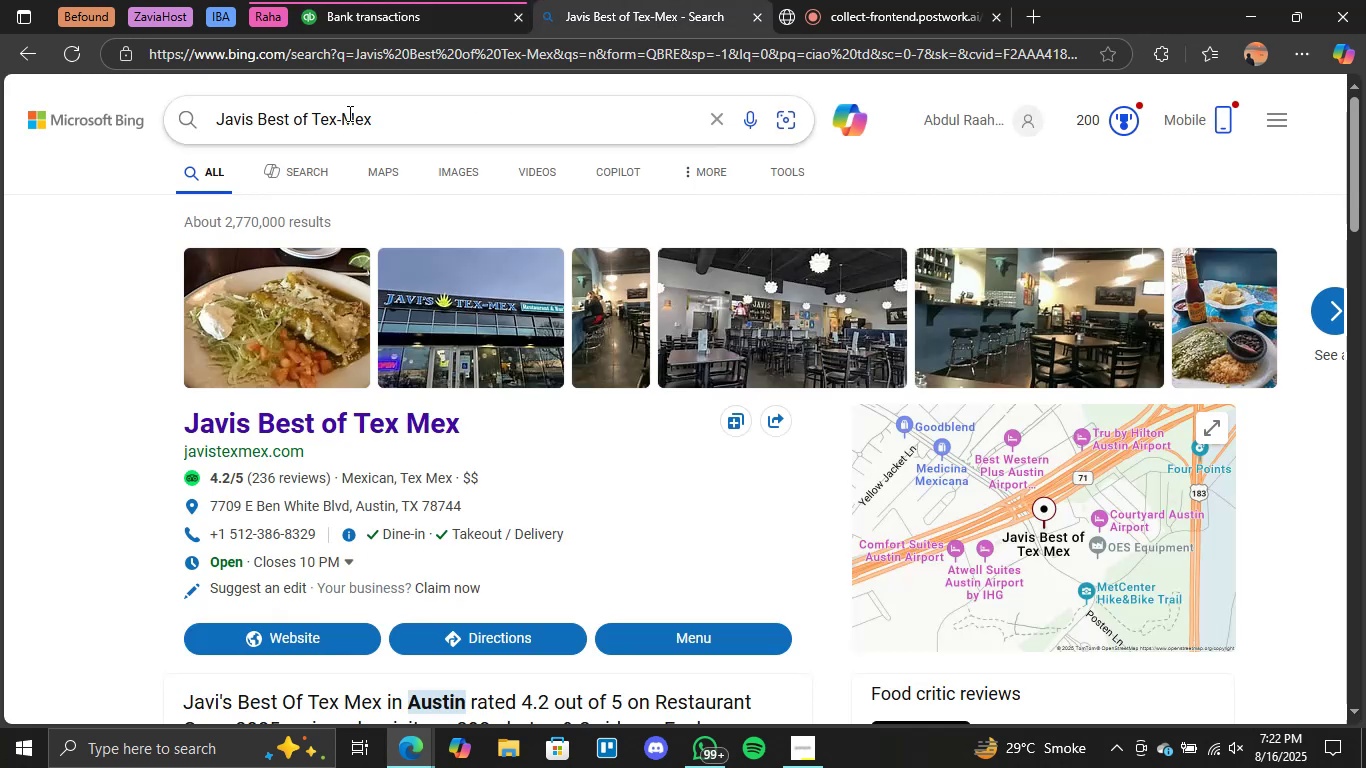 
triple_click([348, 113])
 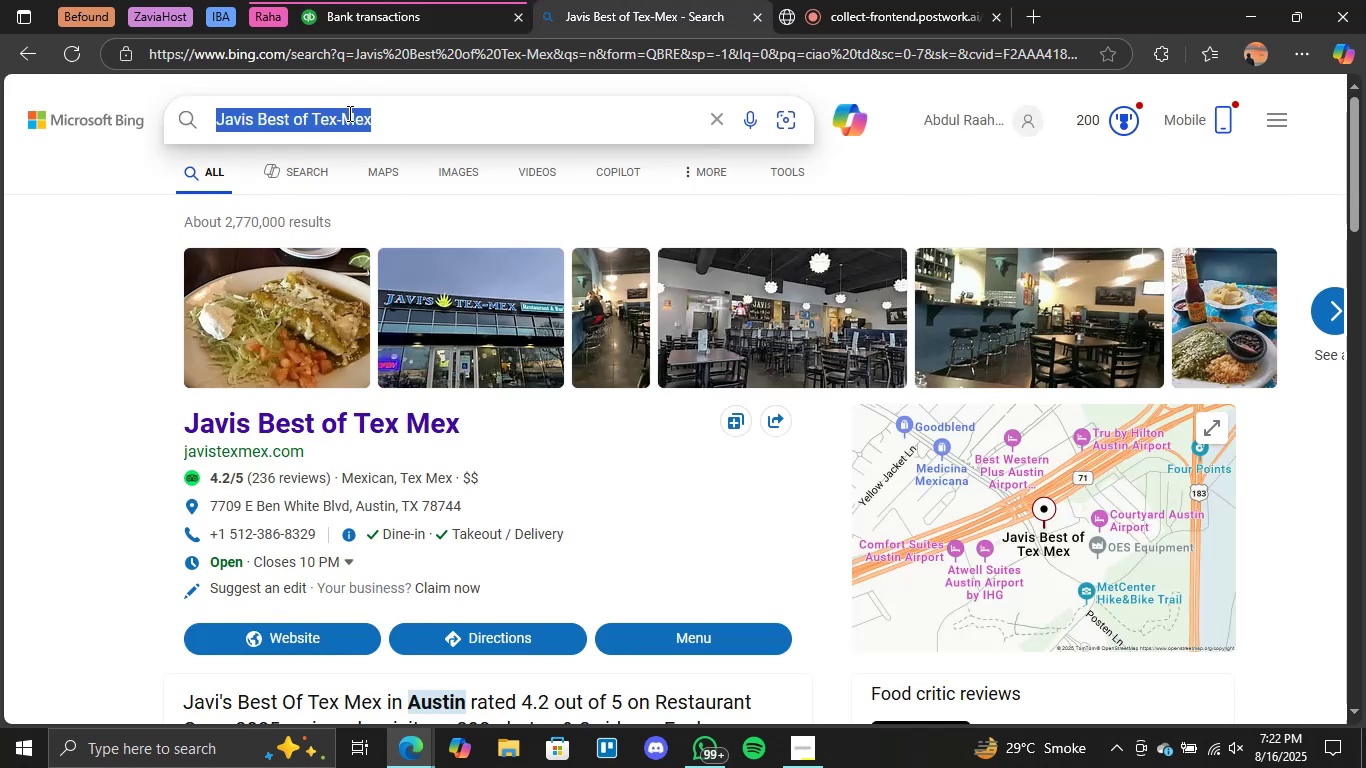 
key(Control+V)
 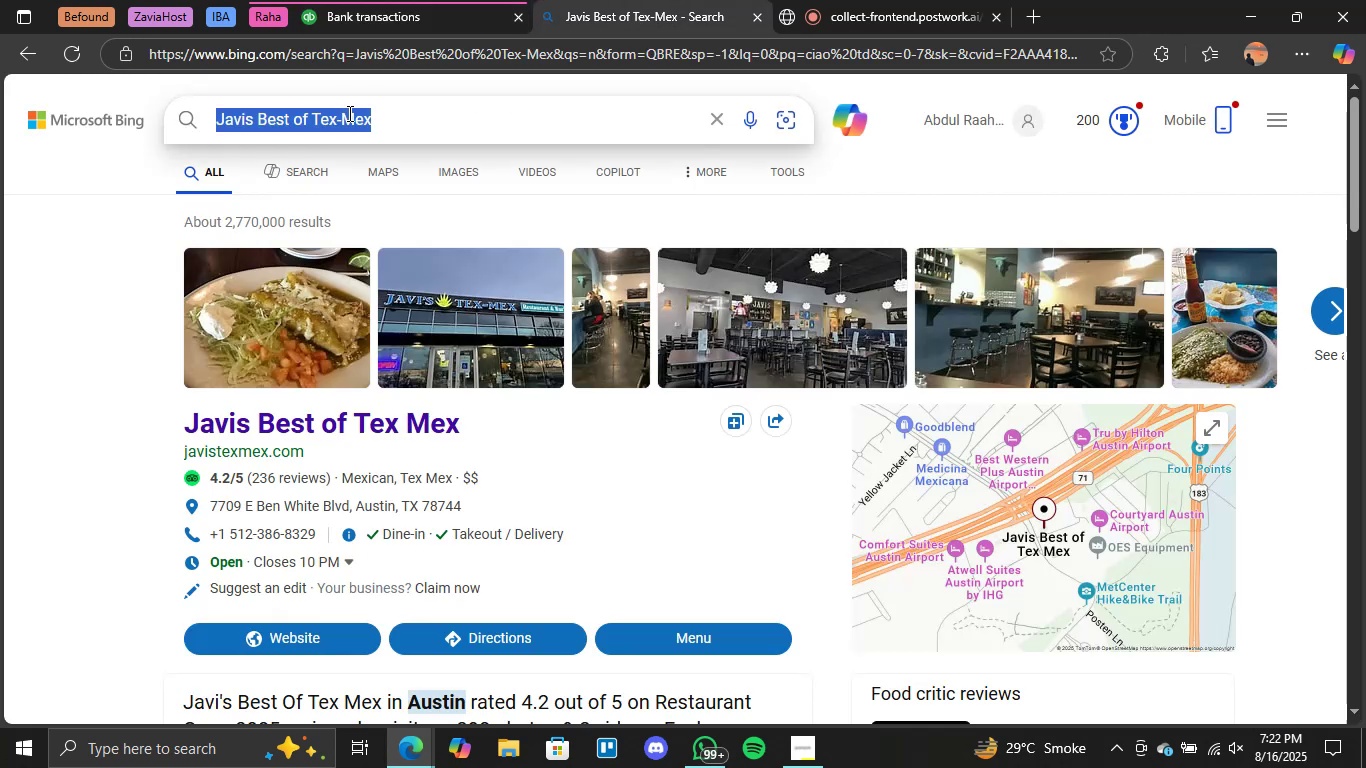 
key(Enter)
 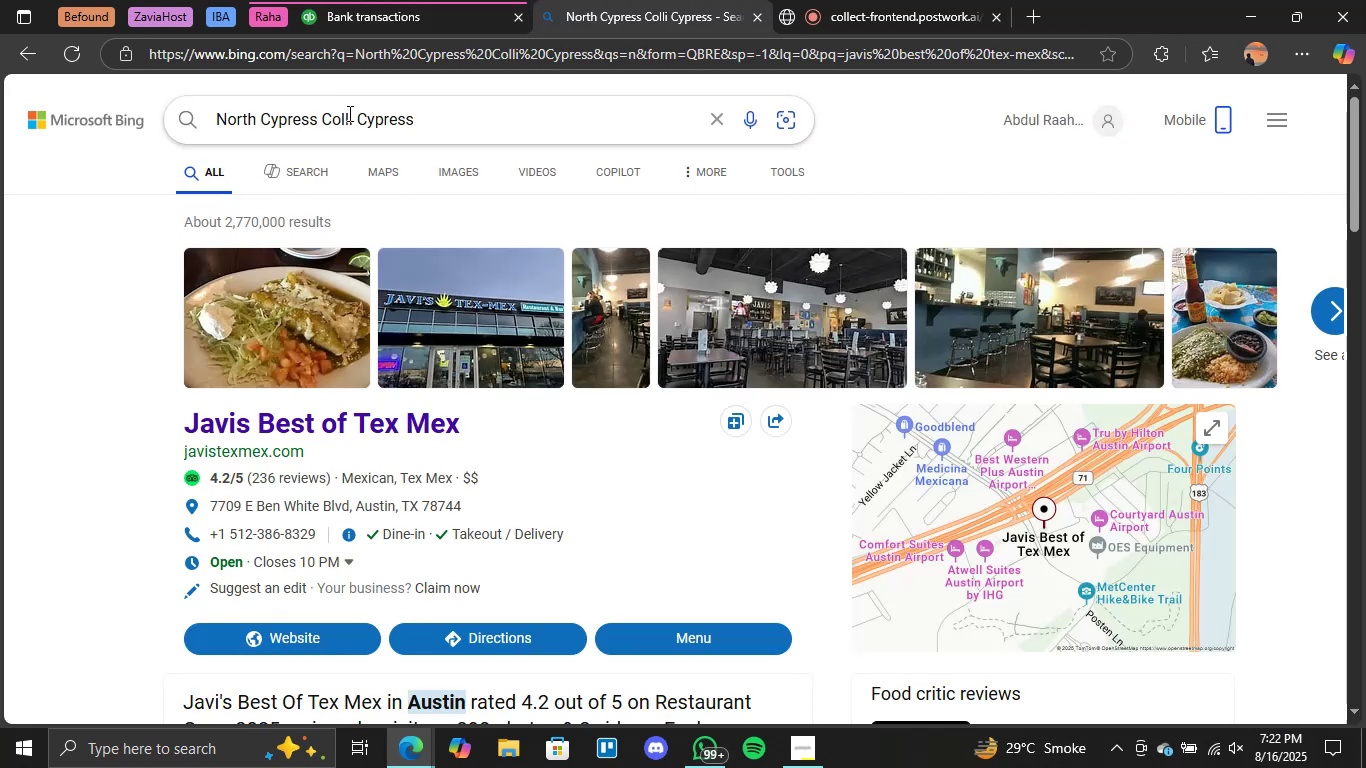 
wait(8.04)
 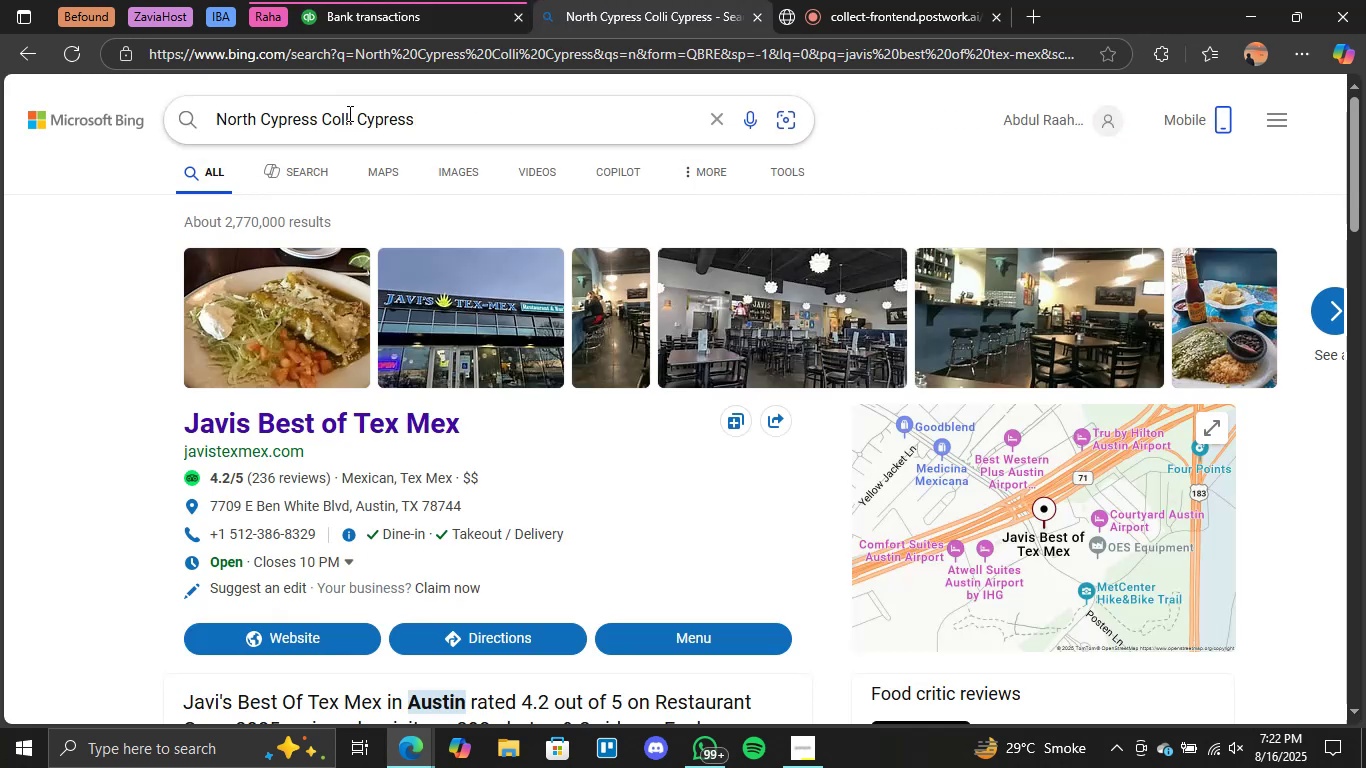 
left_click([434, 0])
 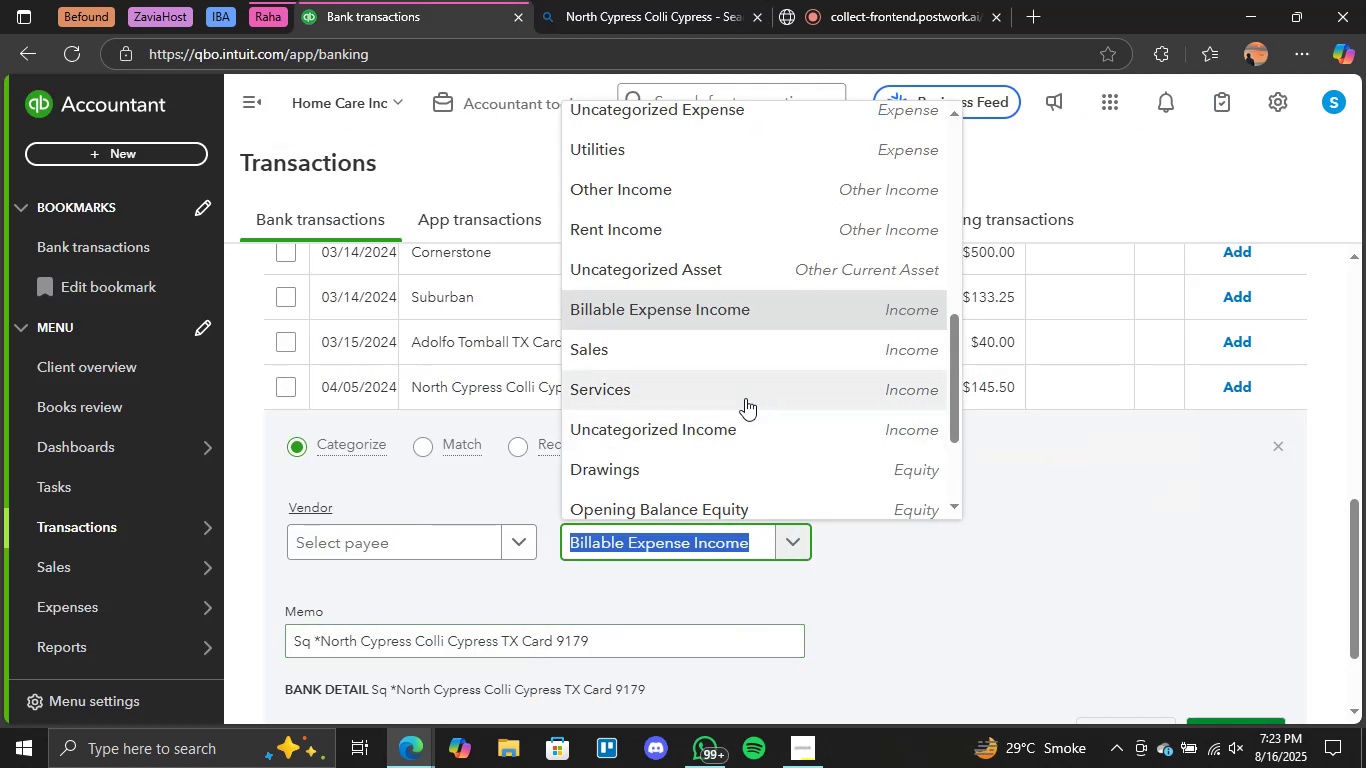 
scroll: coordinate [724, 200], scroll_direction: up, amount: 2.0
 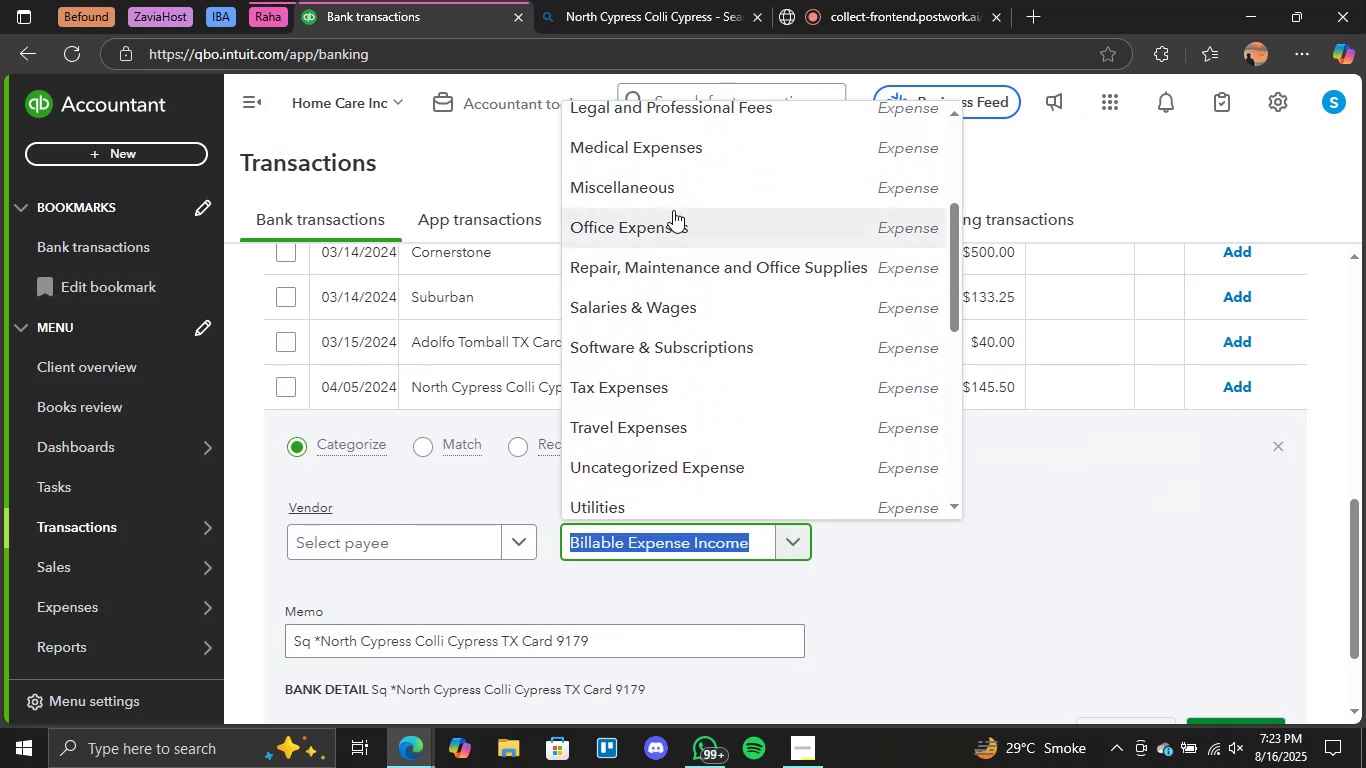 
left_click([670, 196])
 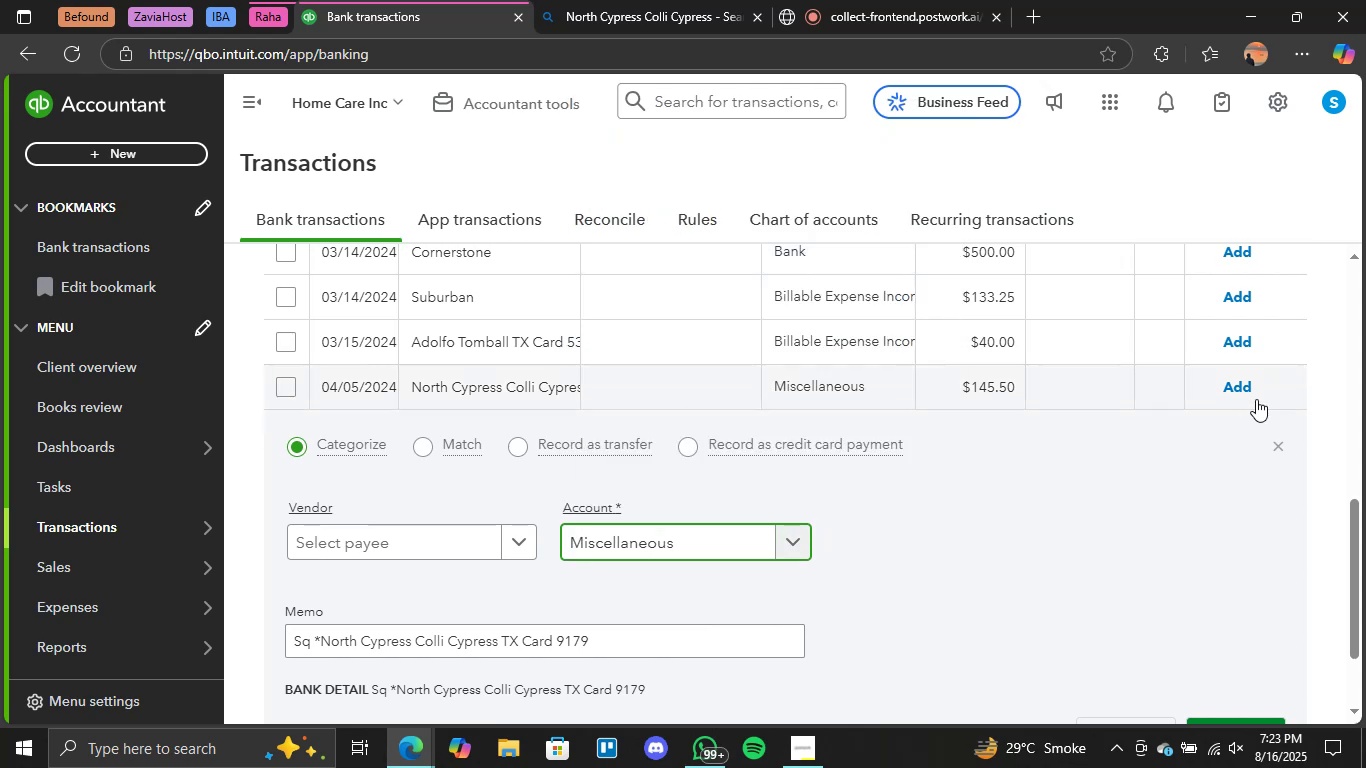 
left_click([1231, 384])
 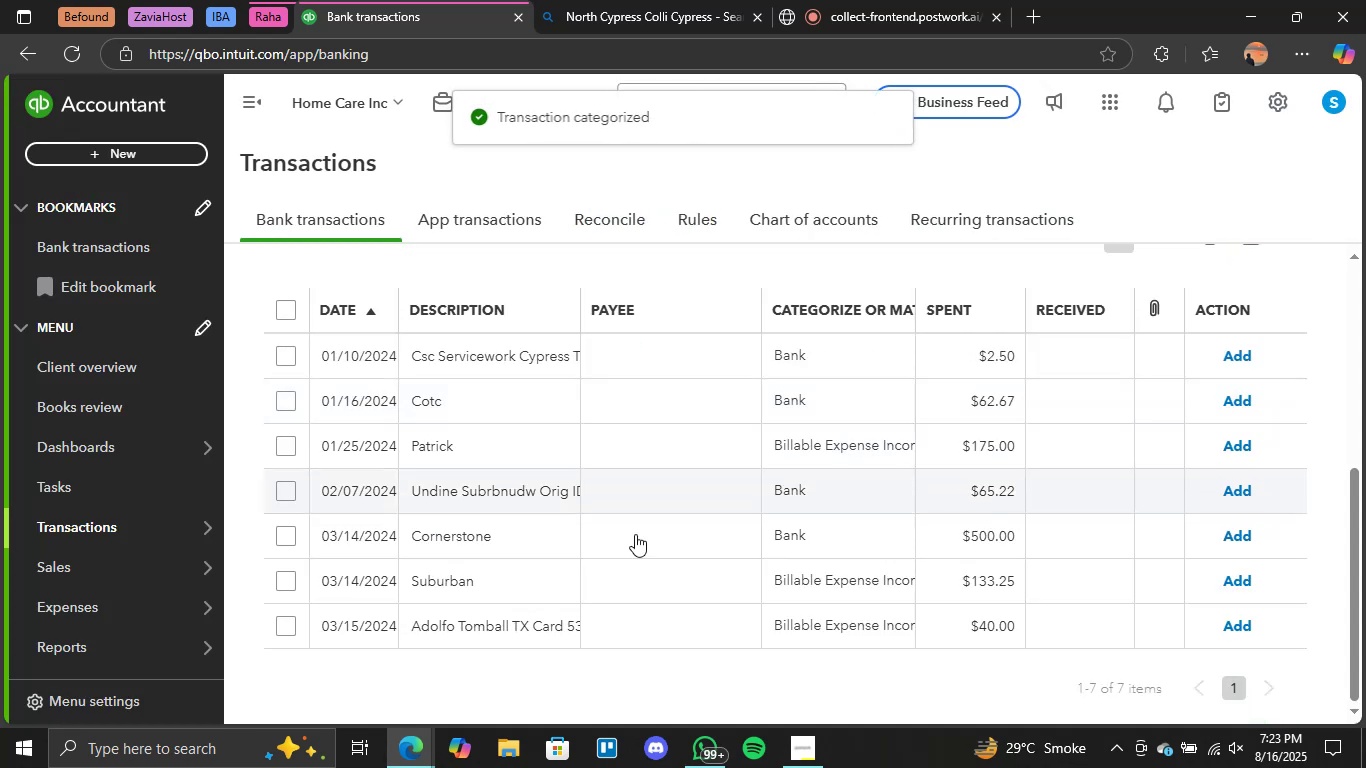 
left_click([505, 628])
 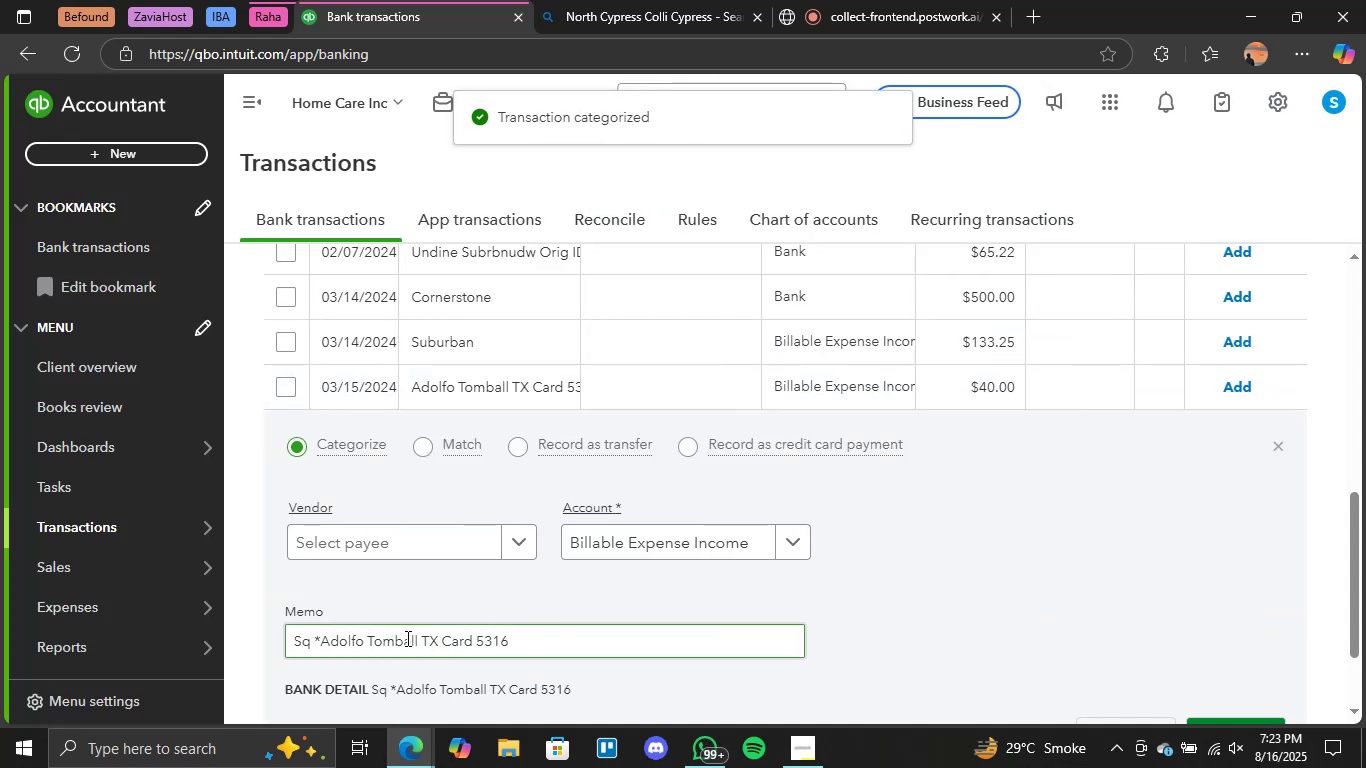 
left_click_drag(start_coordinate=[421, 638], to_coordinate=[326, 637])
 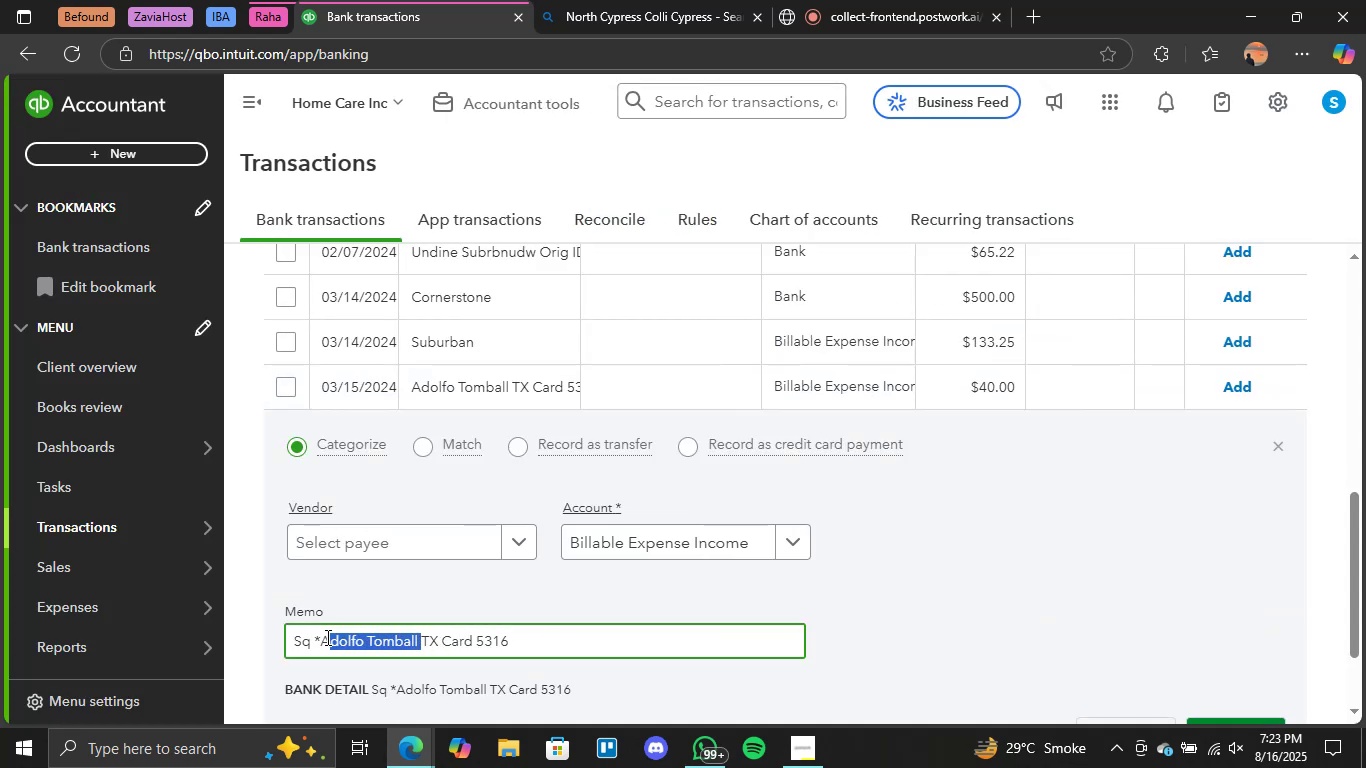 
key(Control+C)
 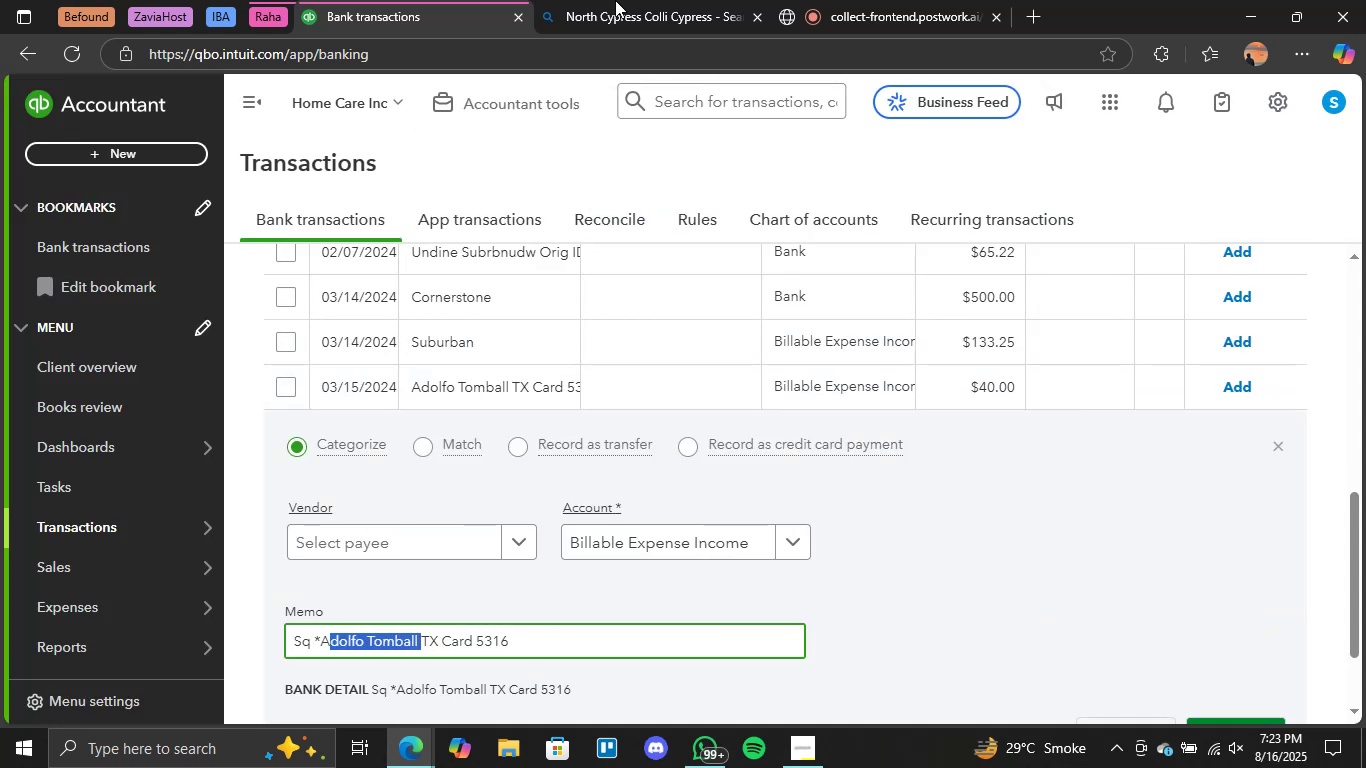 
left_click([614, 0])
 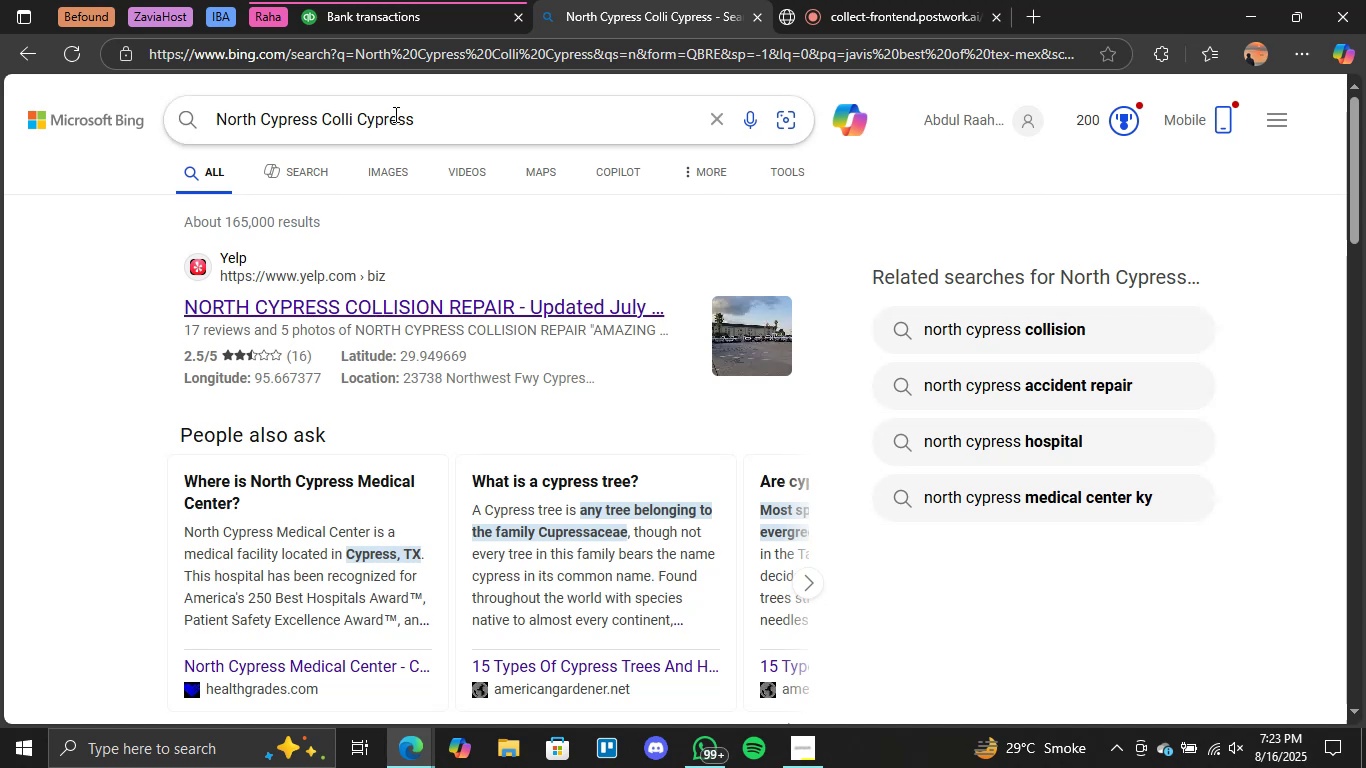 
double_click([391, 112])
 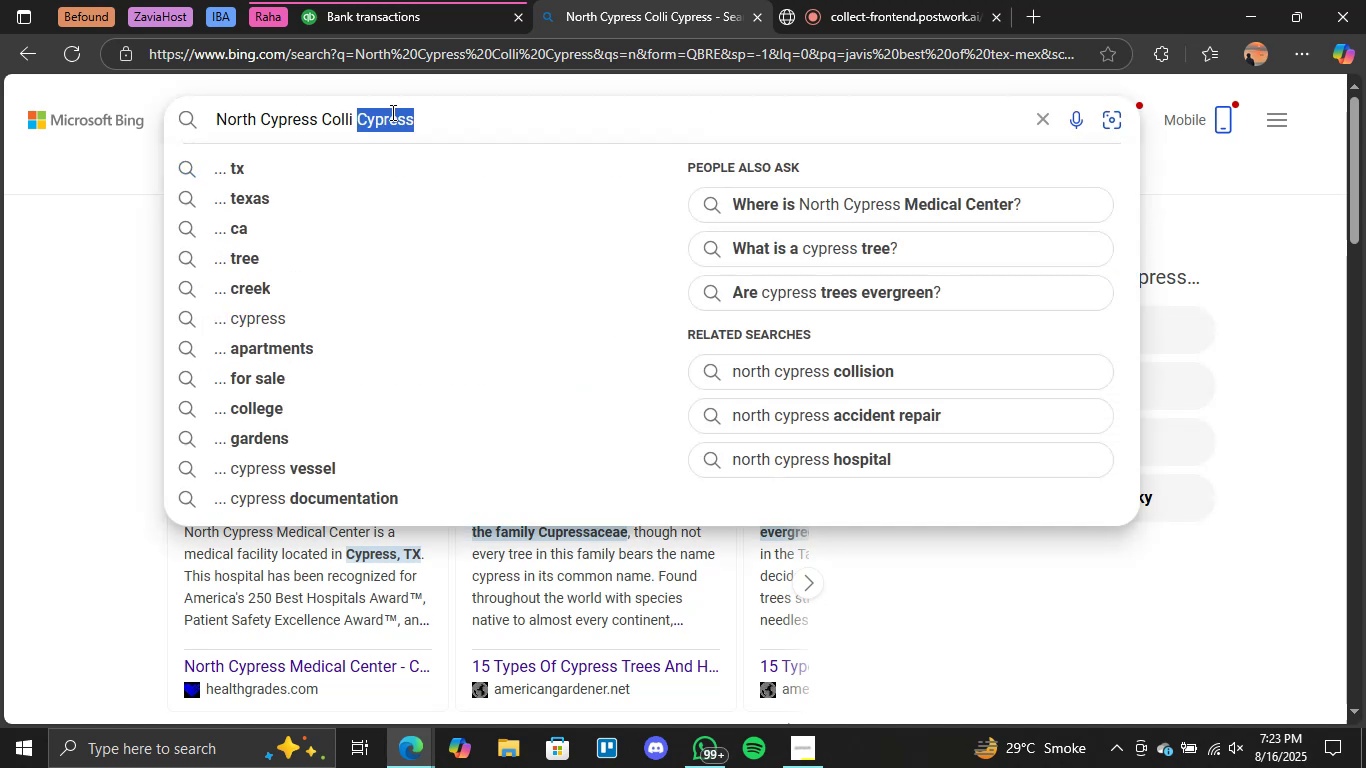 
triple_click([391, 112])
 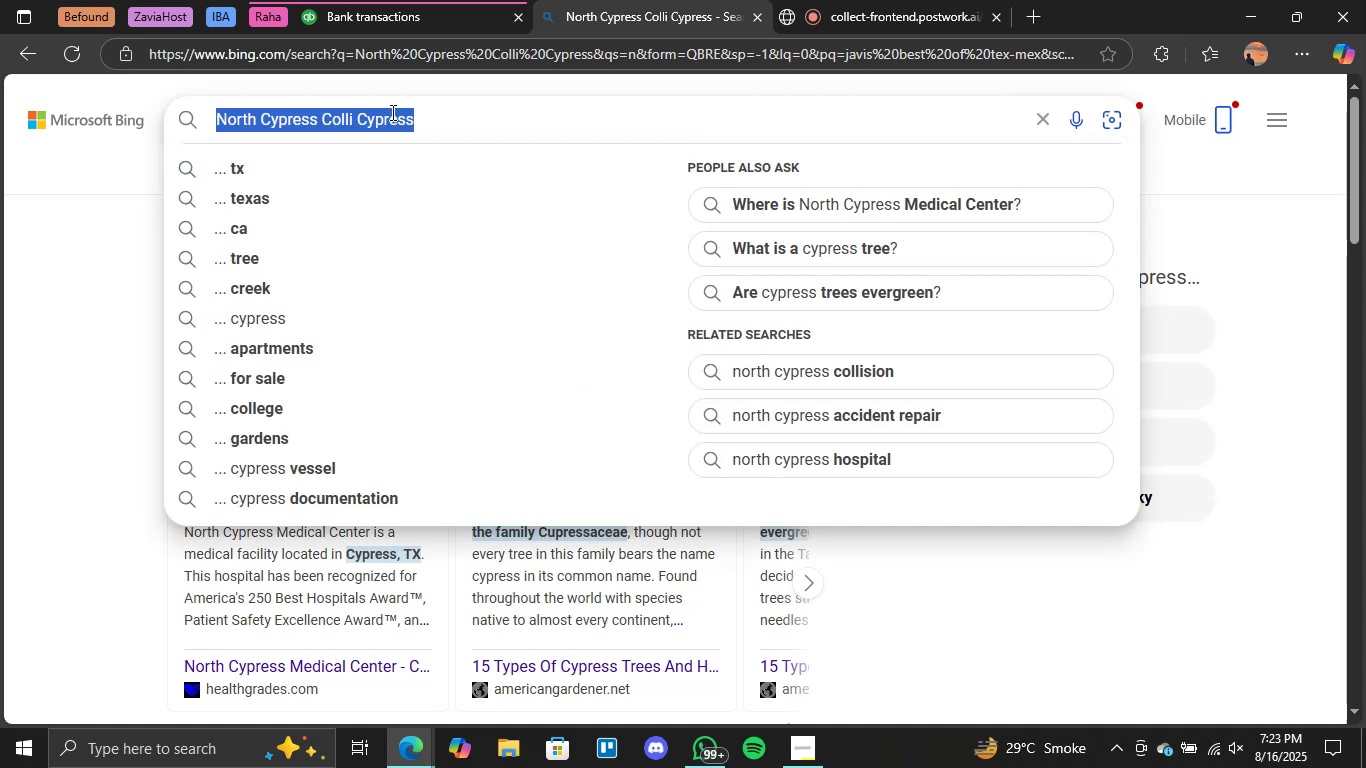 
hold_key(key=ControlLeft, duration=0.47)
 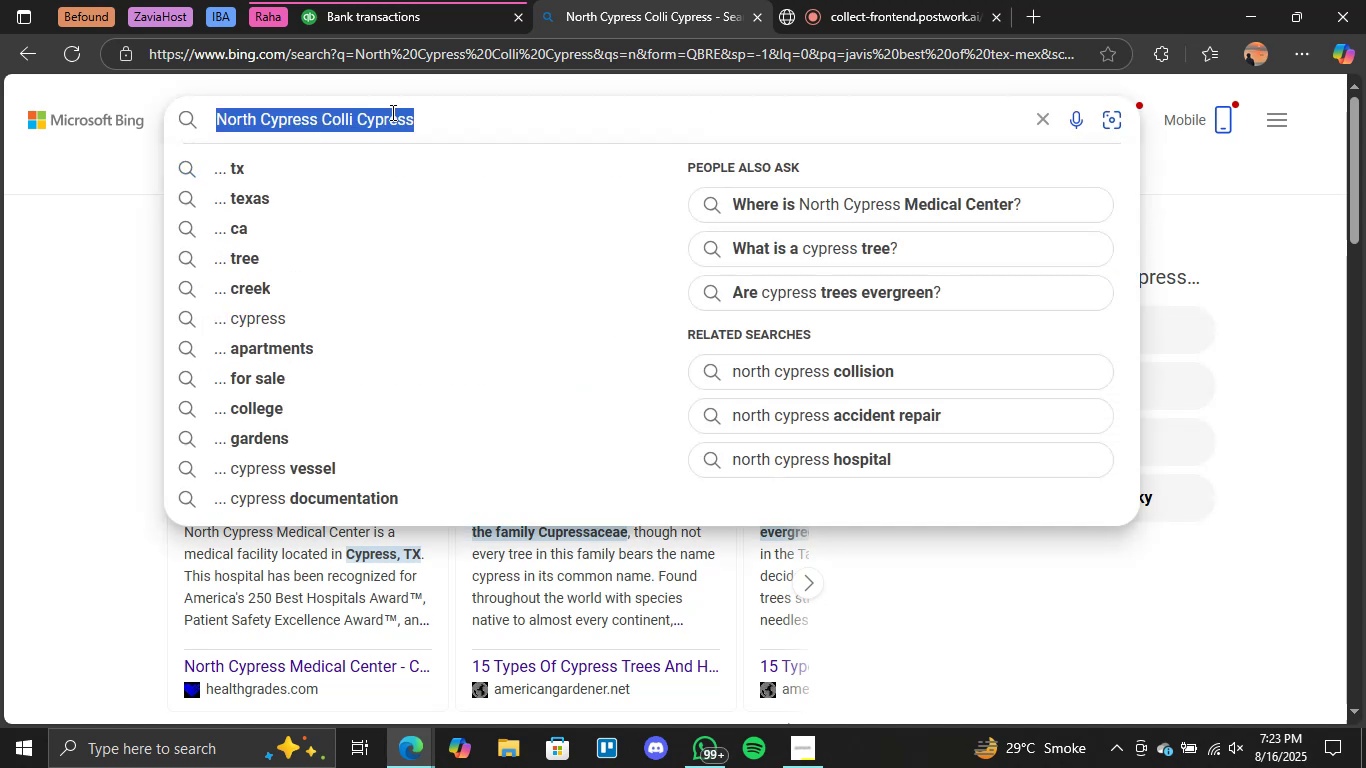 
key(Control+ControlLeft)
 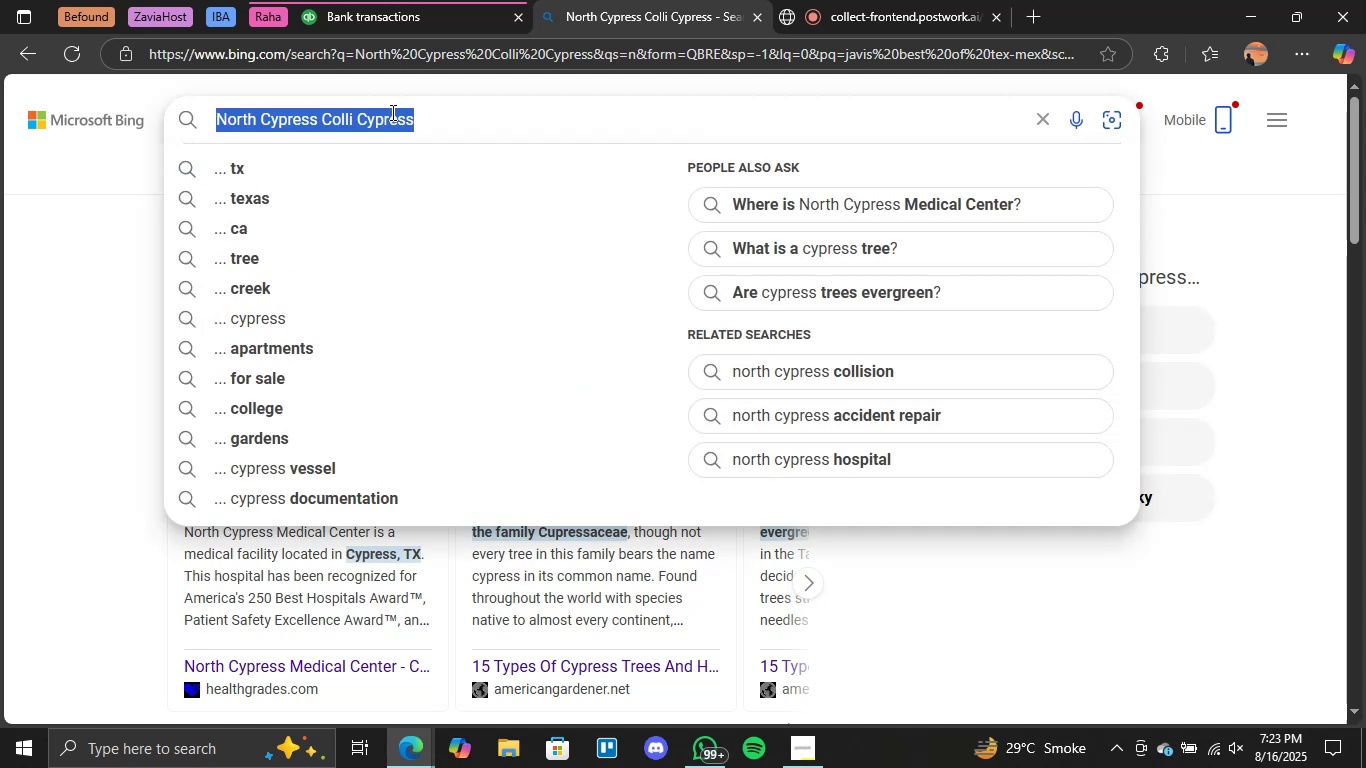 
key(Control+V)
 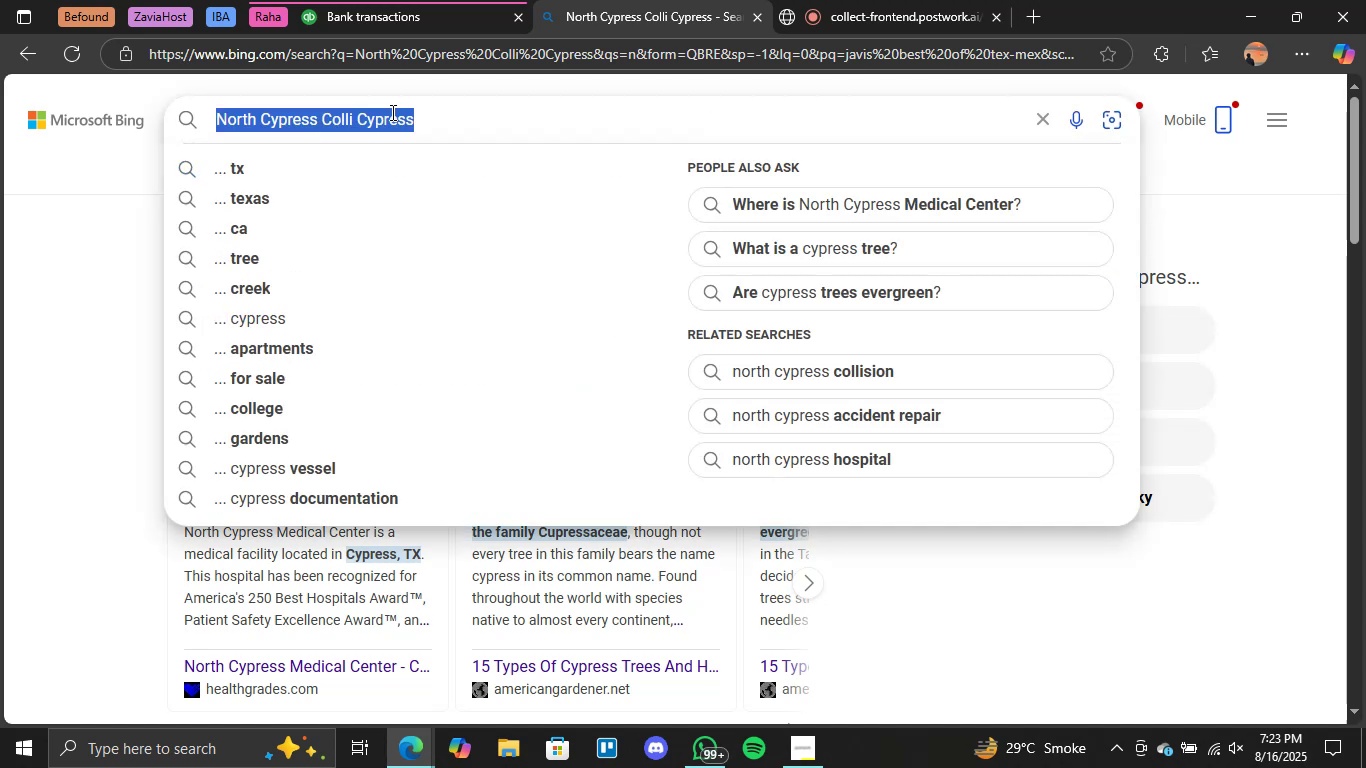 
hold_key(key=ArrowLeft, duration=1.53)
 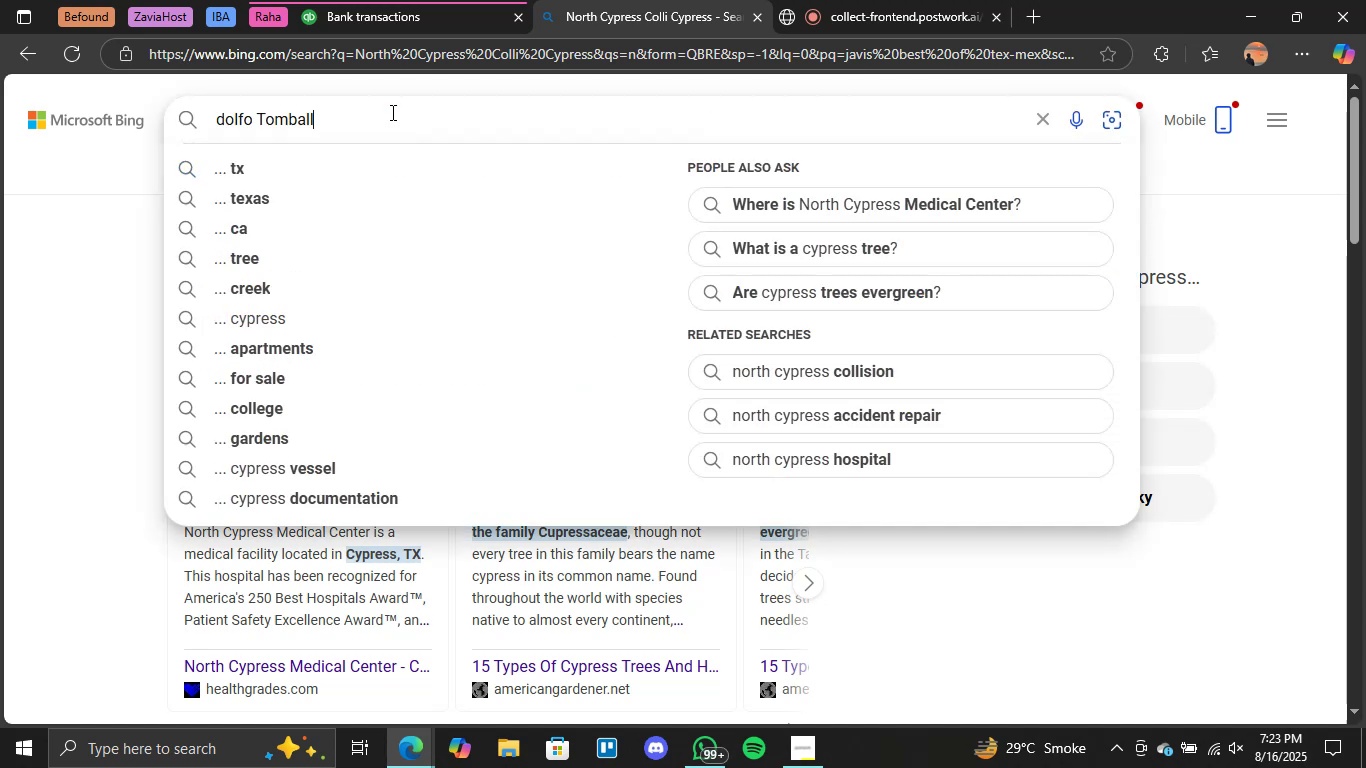 
key(ArrowLeft)
 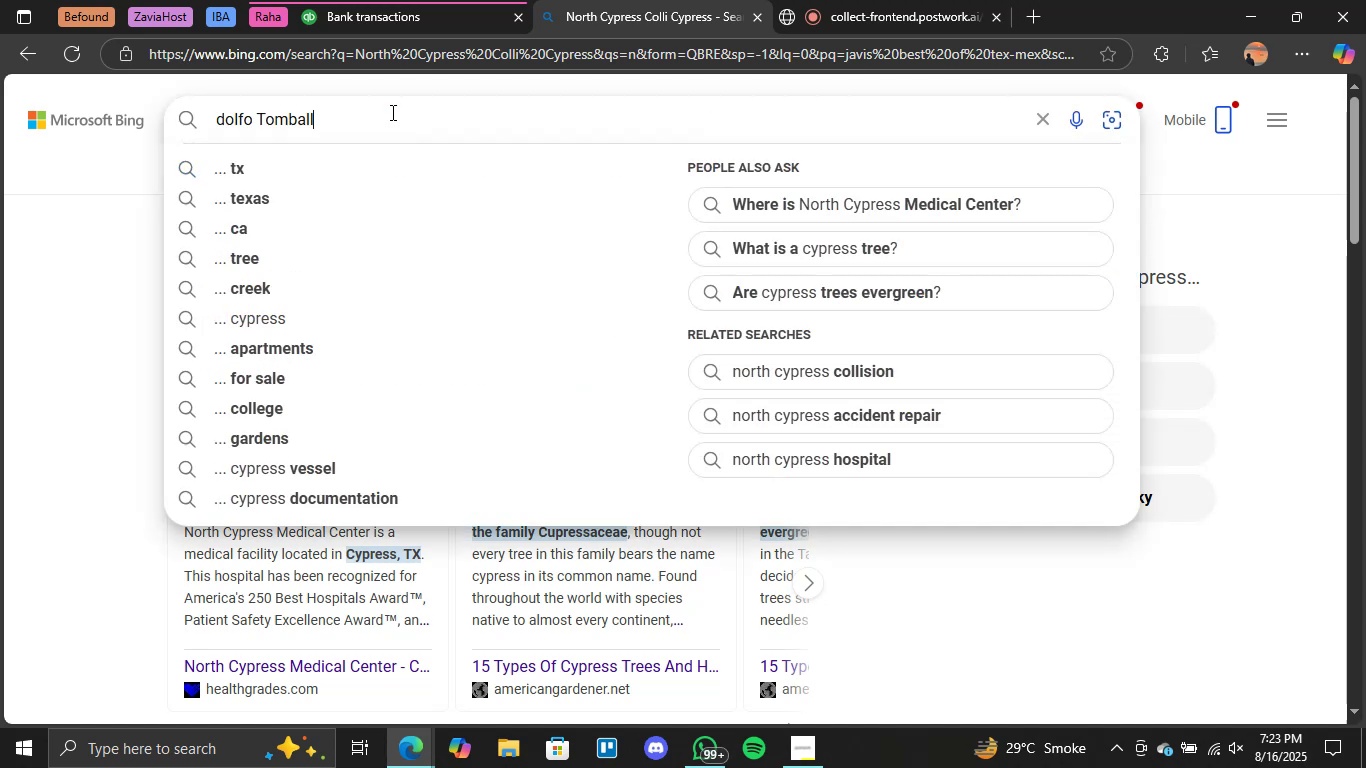 
key(ArrowLeft)
 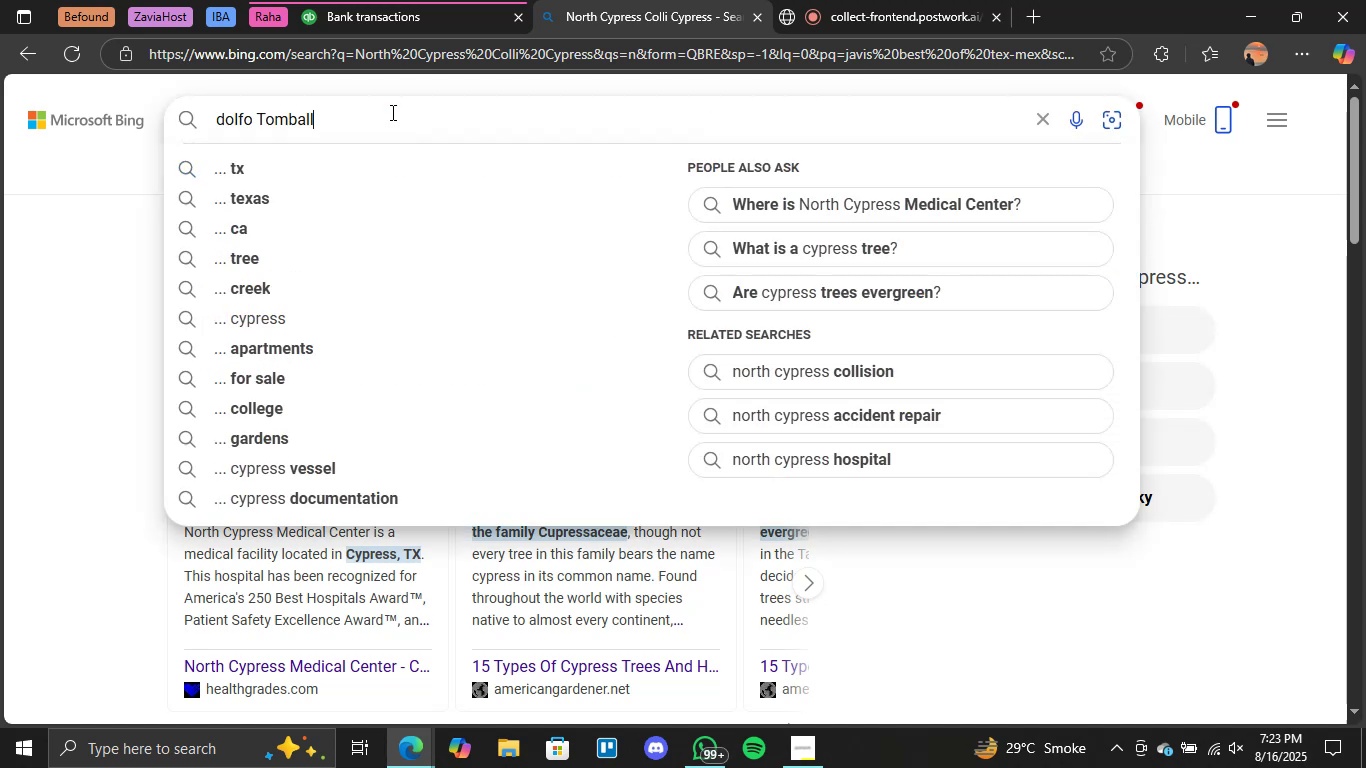 
key(ArrowLeft)
 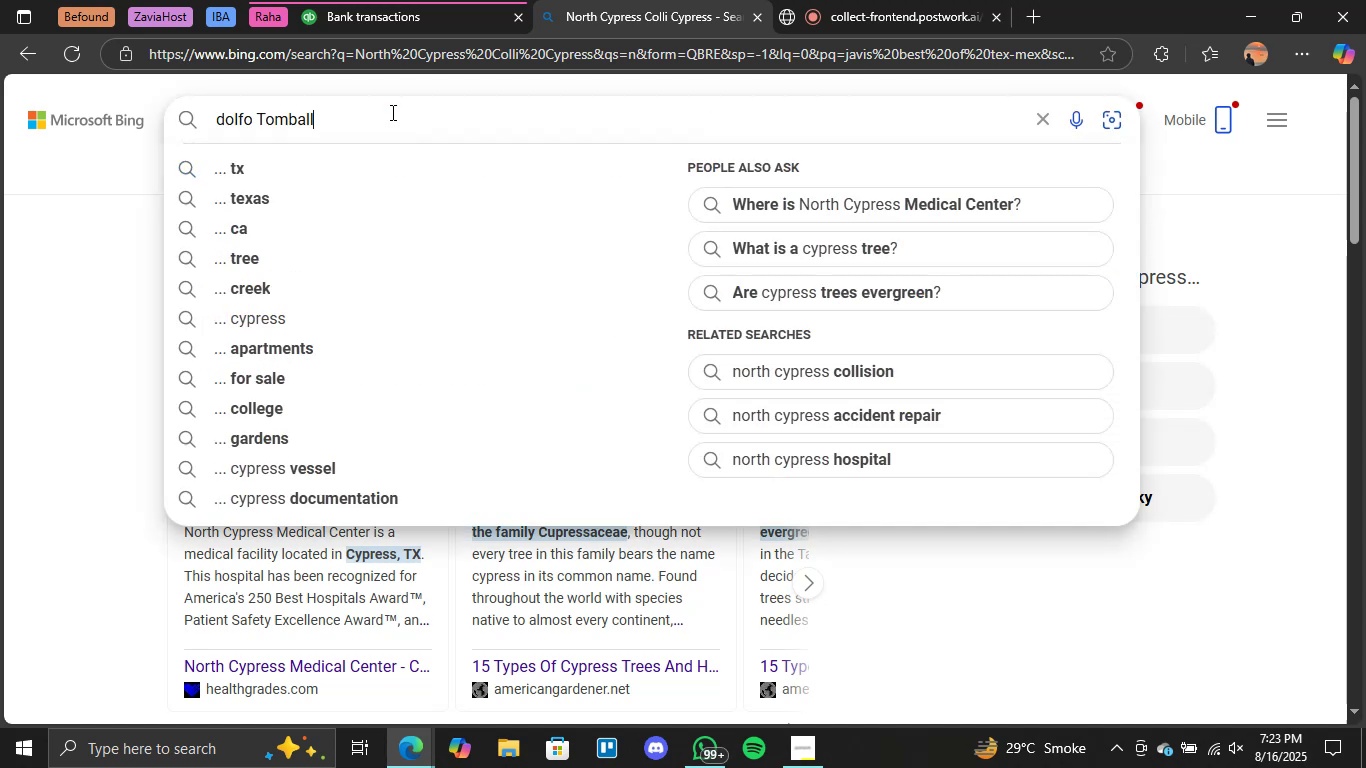 
key(Shift+ShiftLeft)
 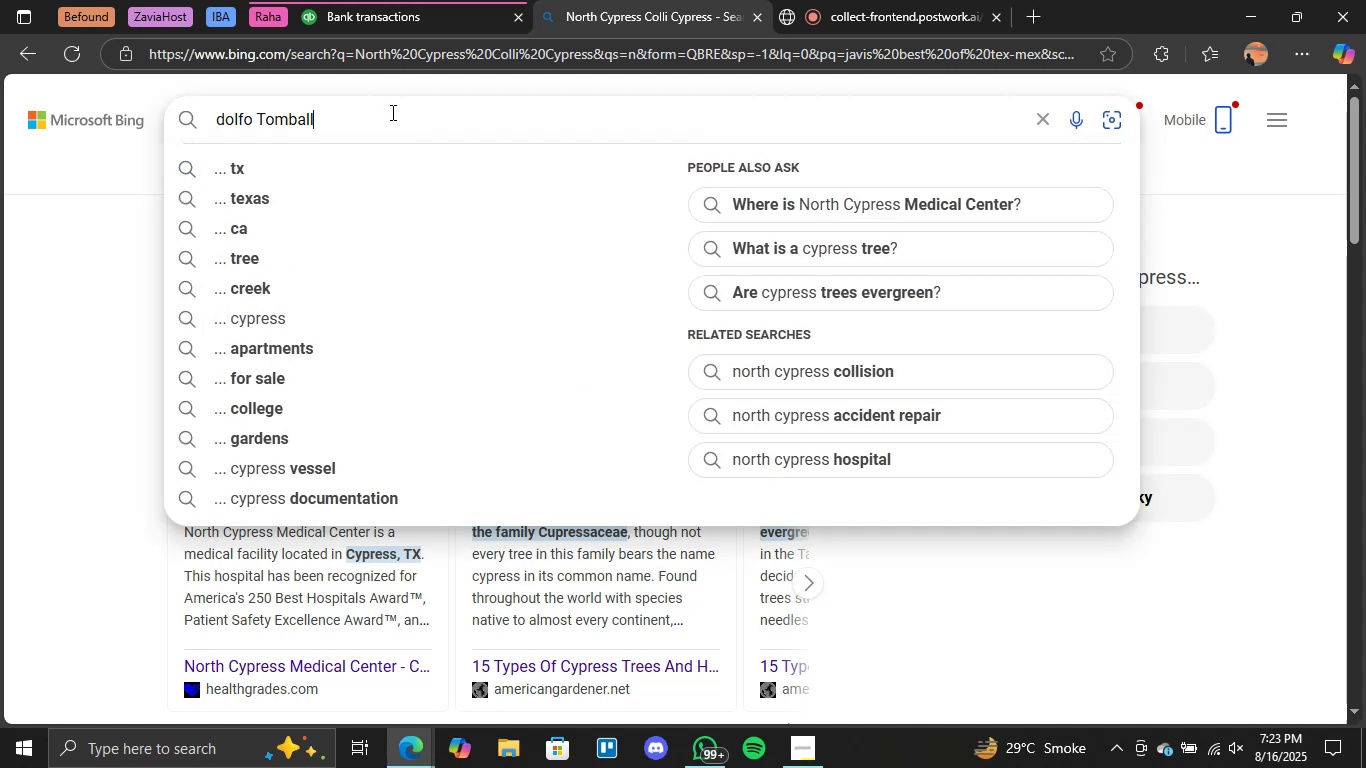 
key(CapsLock)
 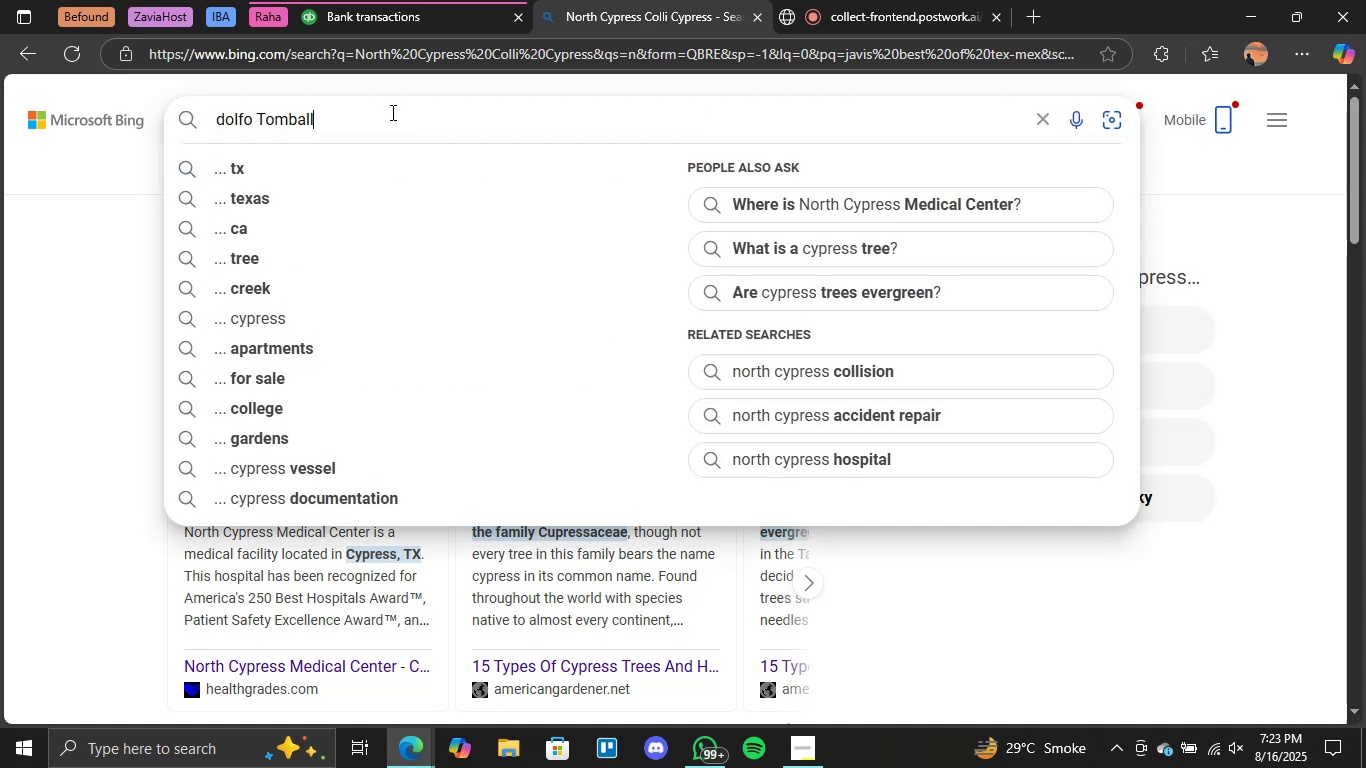 
key(A)
 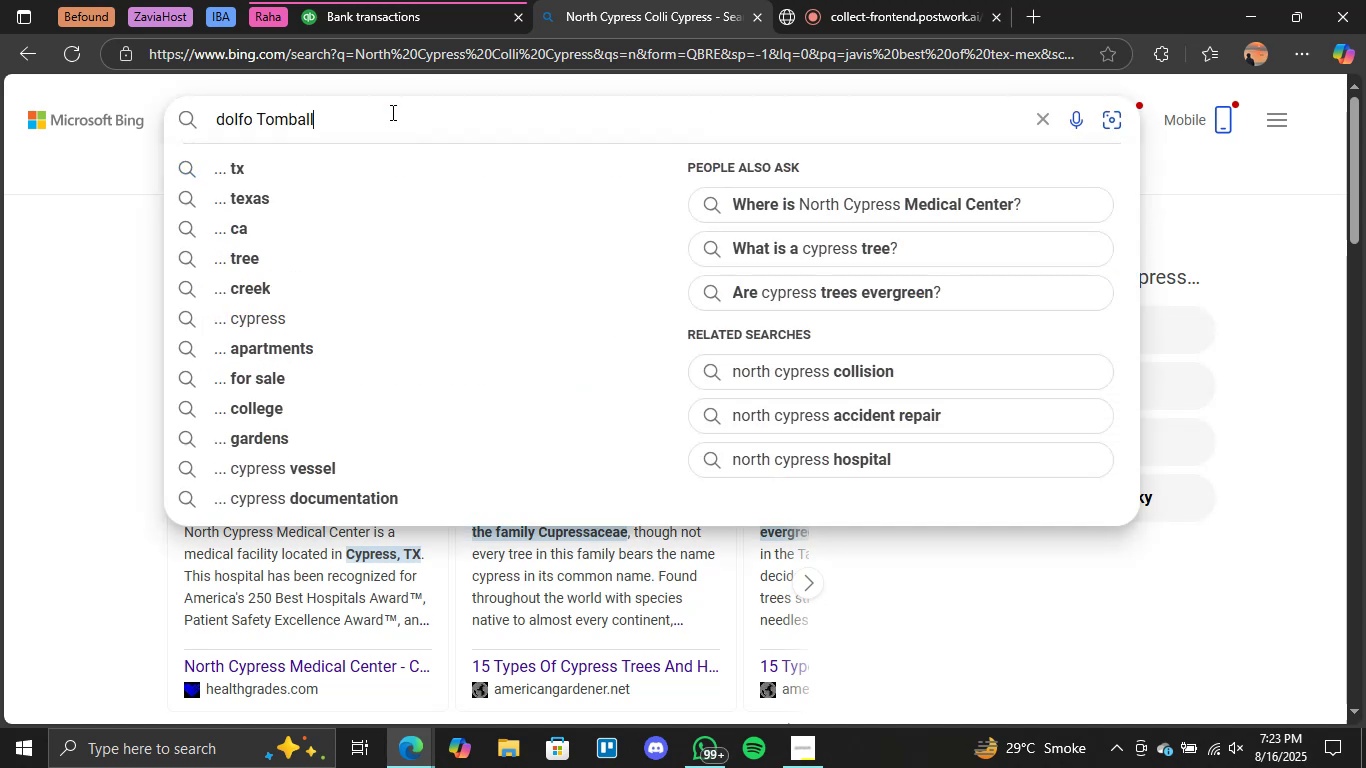 
left_click([217, 119])
 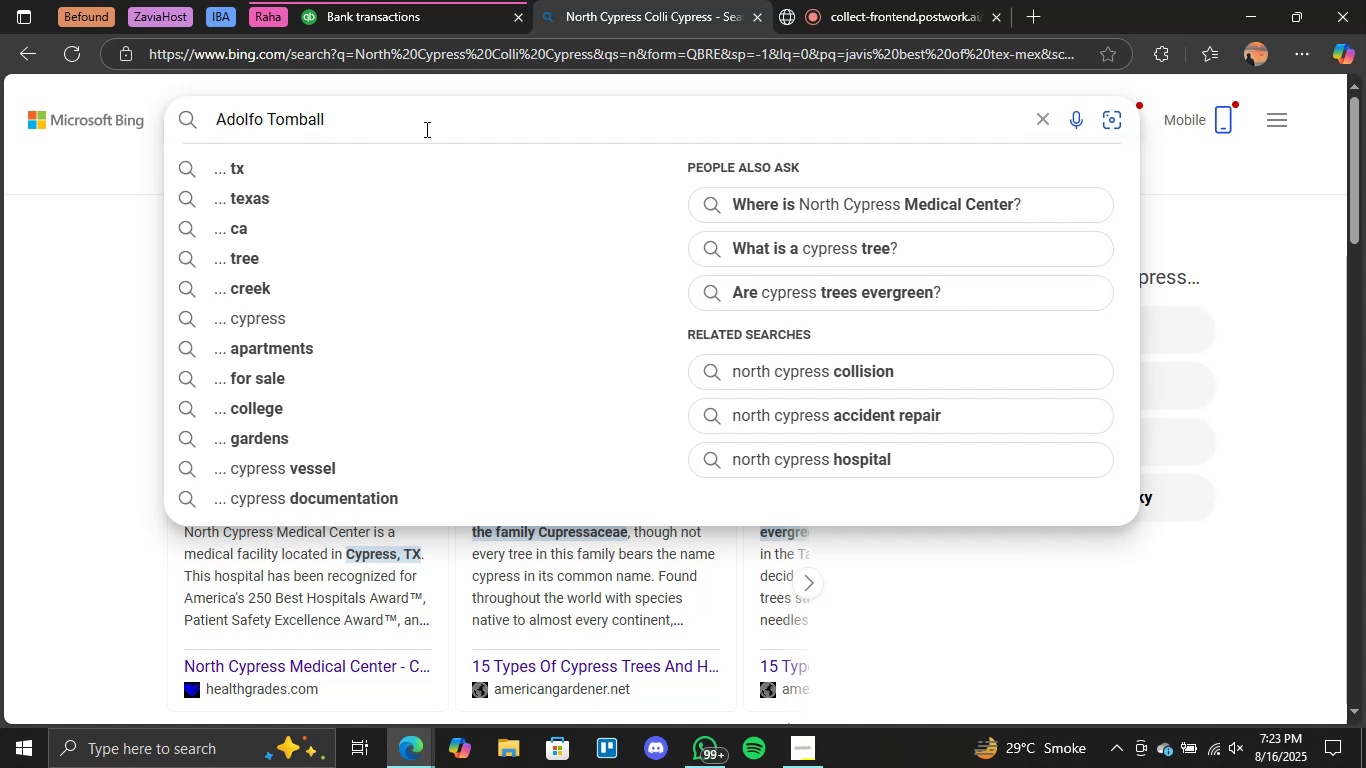 
key(Enter)
 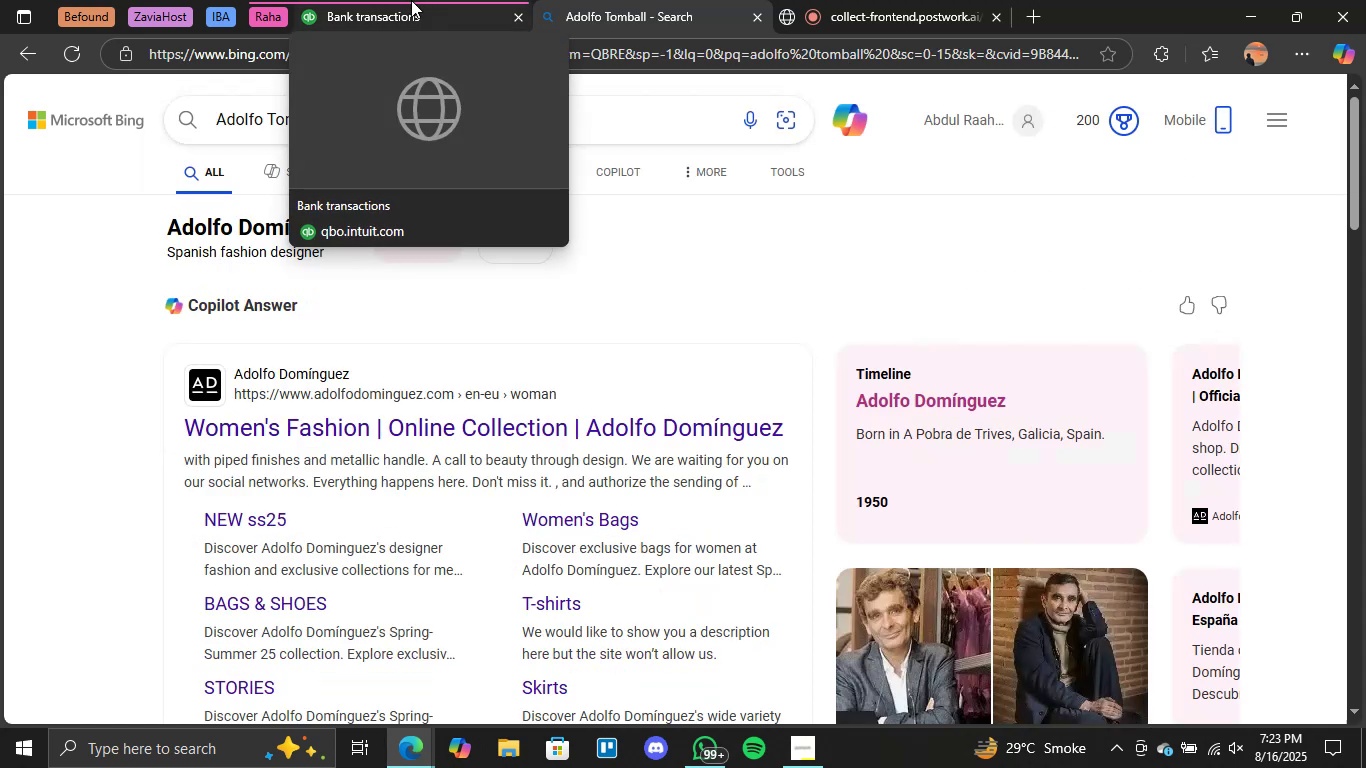 
wait(7.86)
 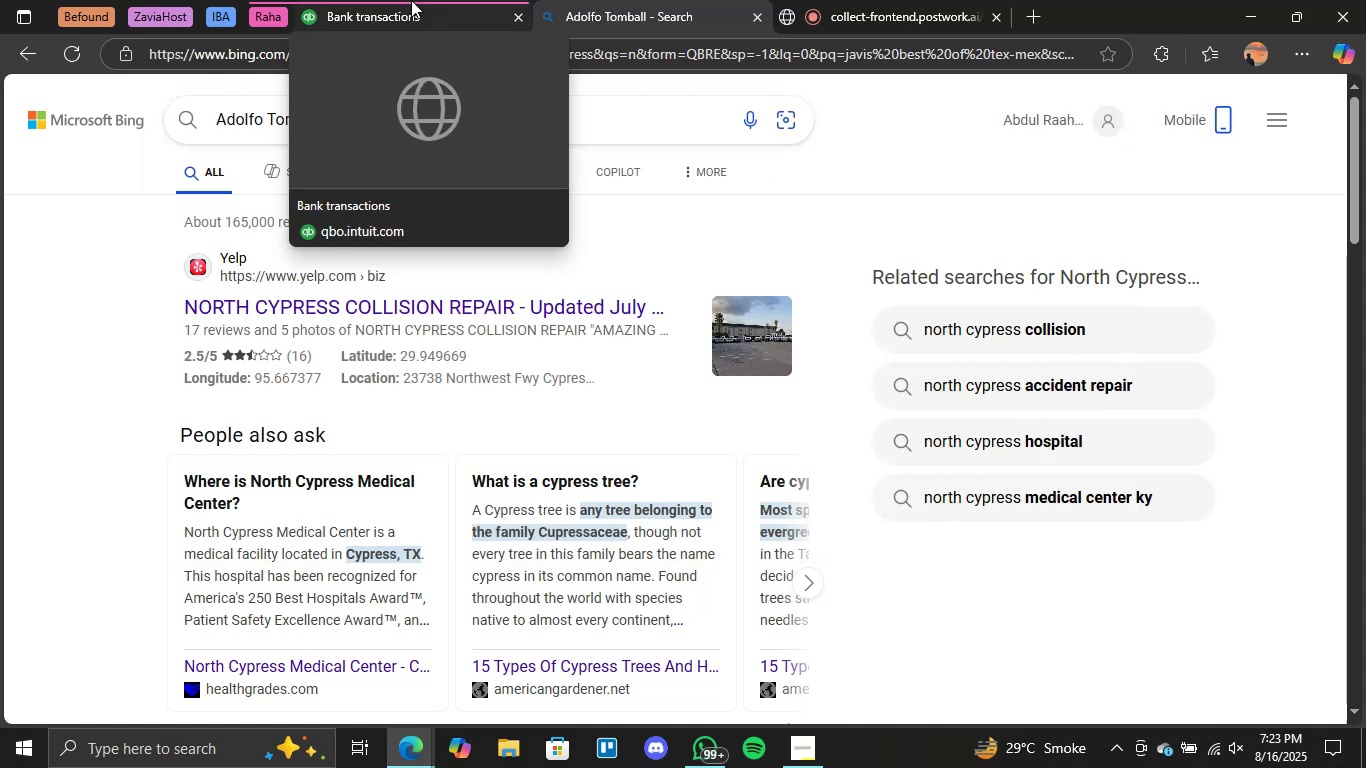 
left_click([411, 0])
 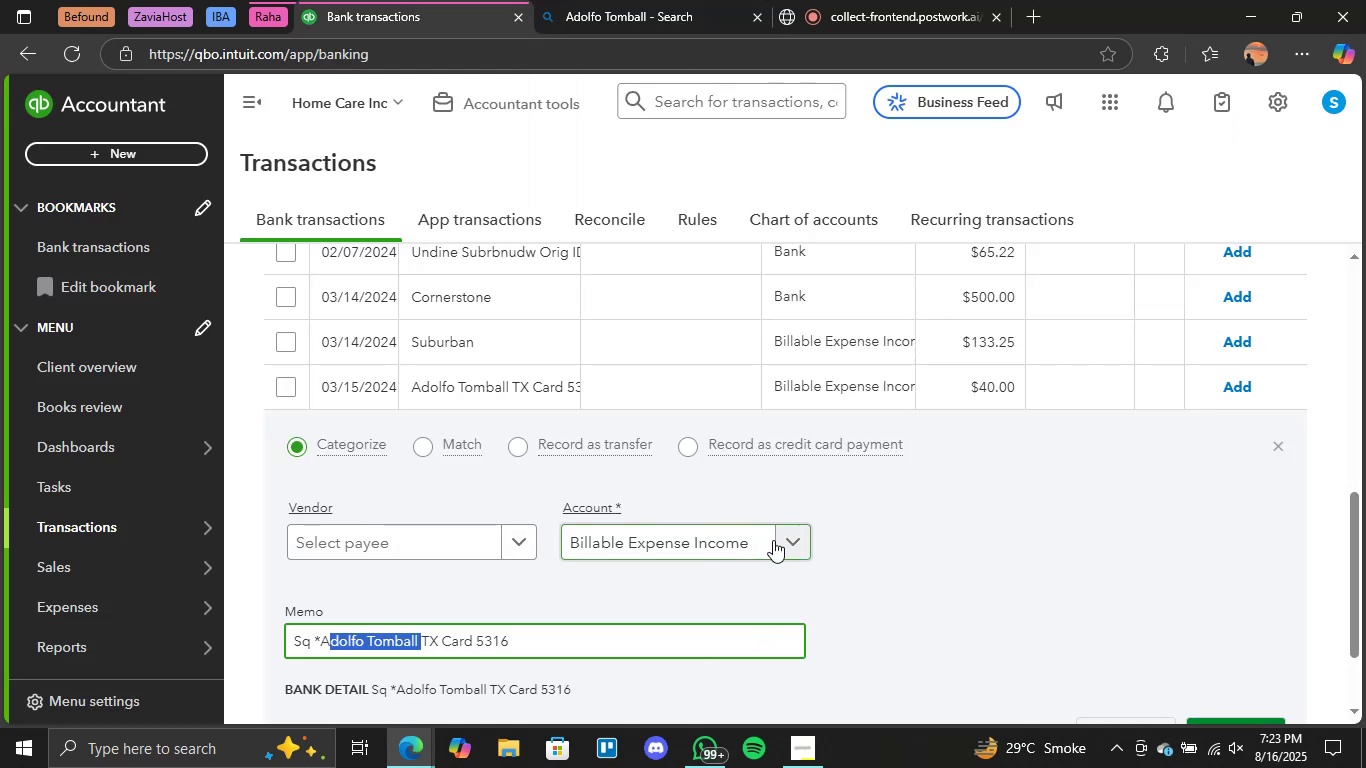 
left_click([783, 540])
 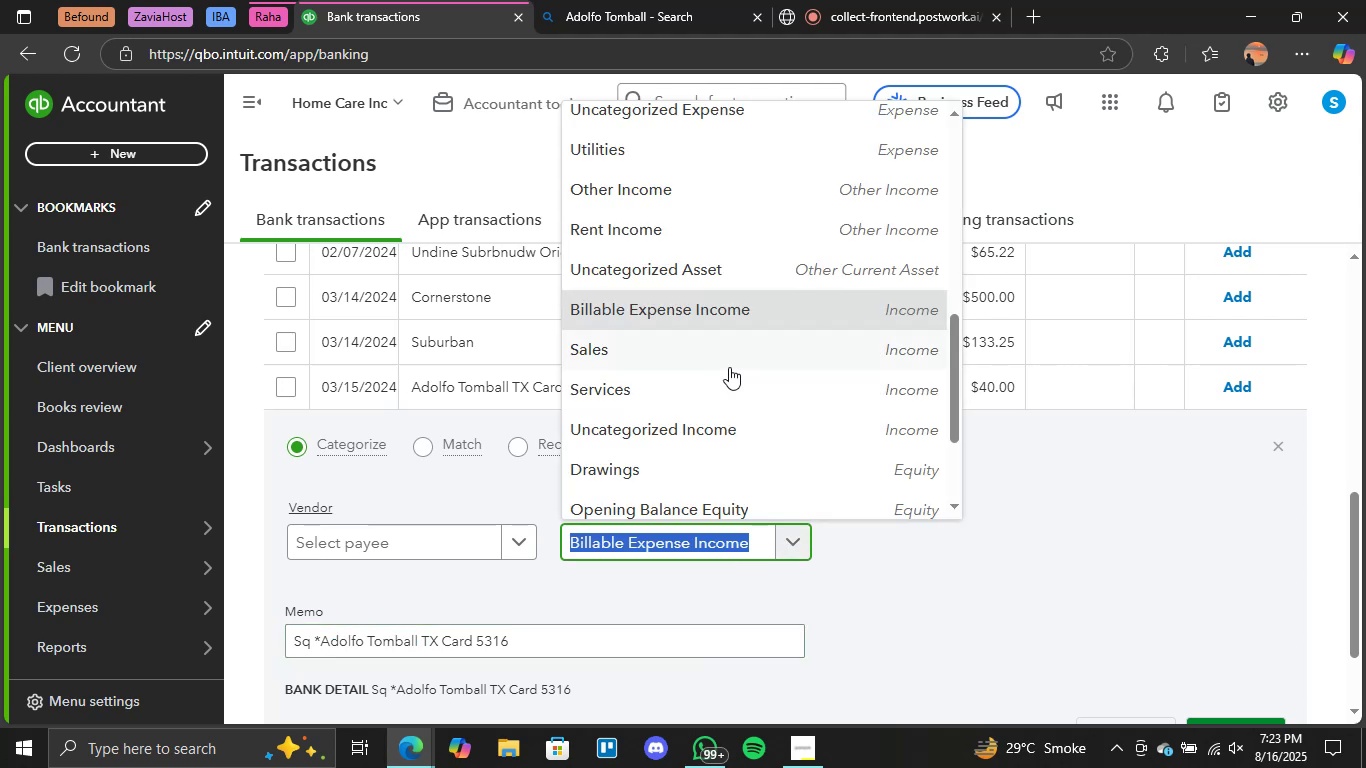 
scroll: coordinate [729, 367], scroll_direction: down, amount: 1.0
 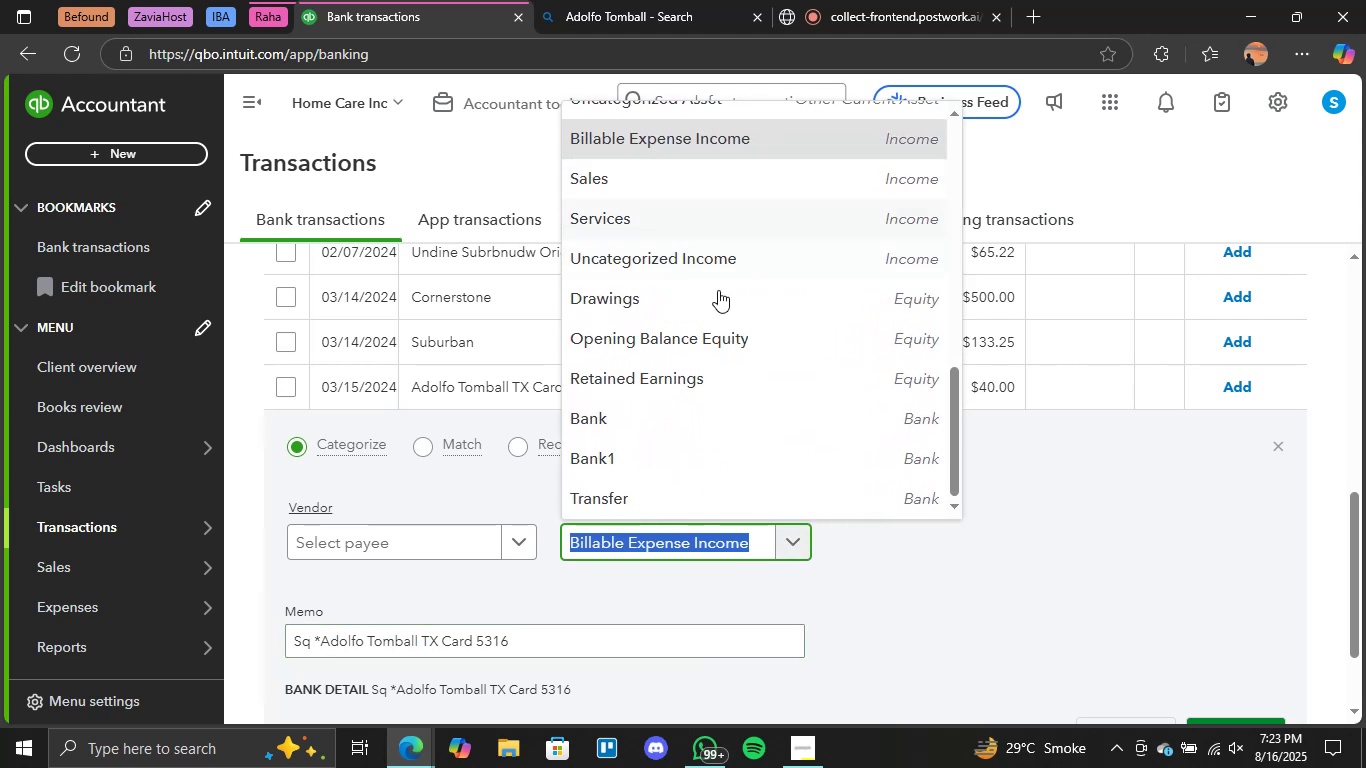 
scroll: coordinate [718, 290], scroll_direction: up, amount: 1.0
 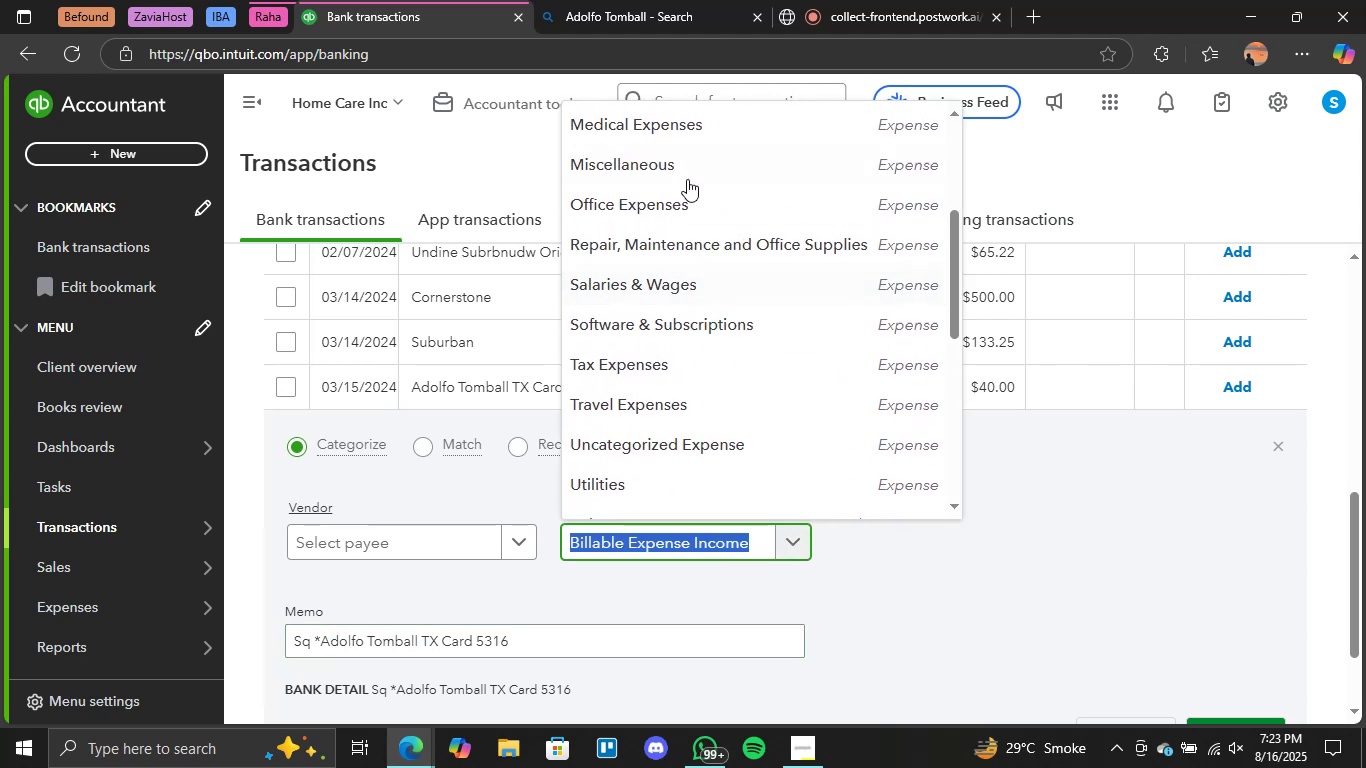 
left_click([686, 178])
 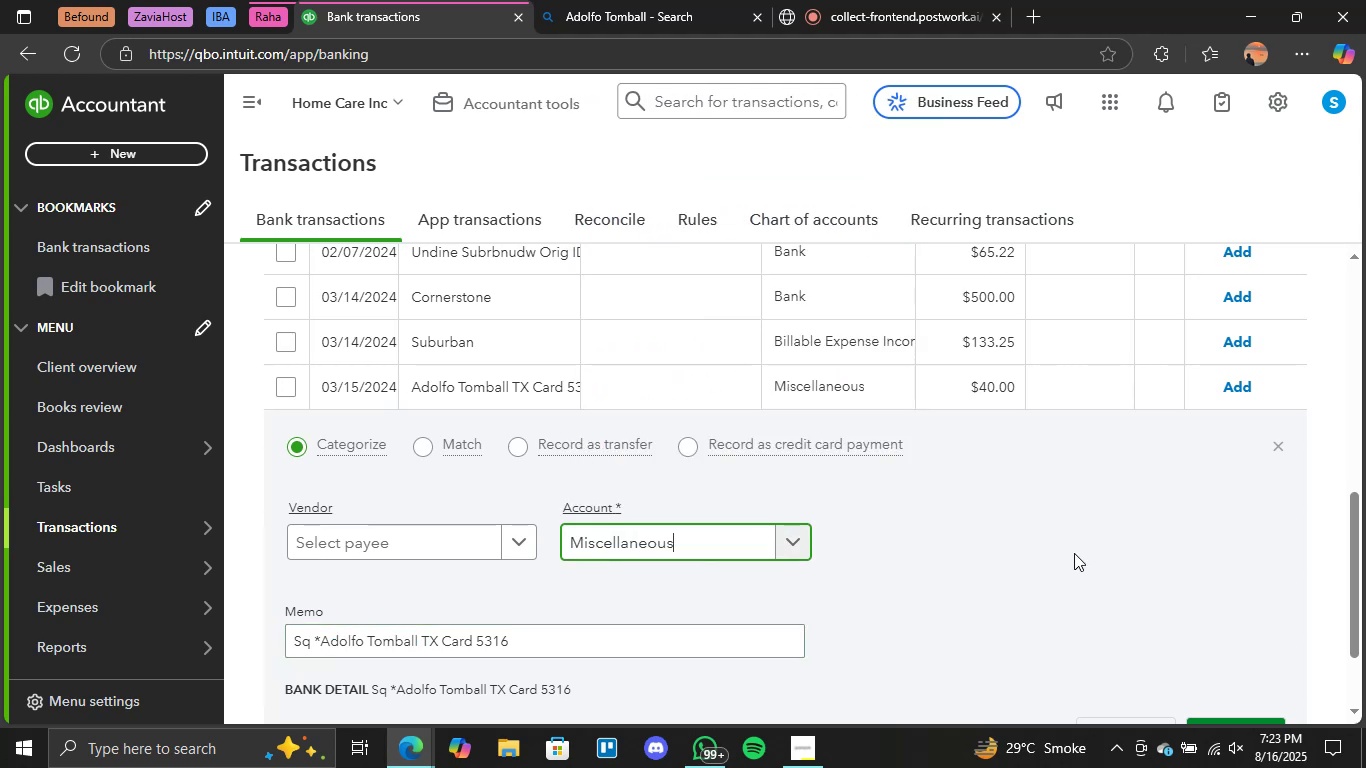 
scroll: coordinate [1074, 553], scroll_direction: down, amount: 1.0
 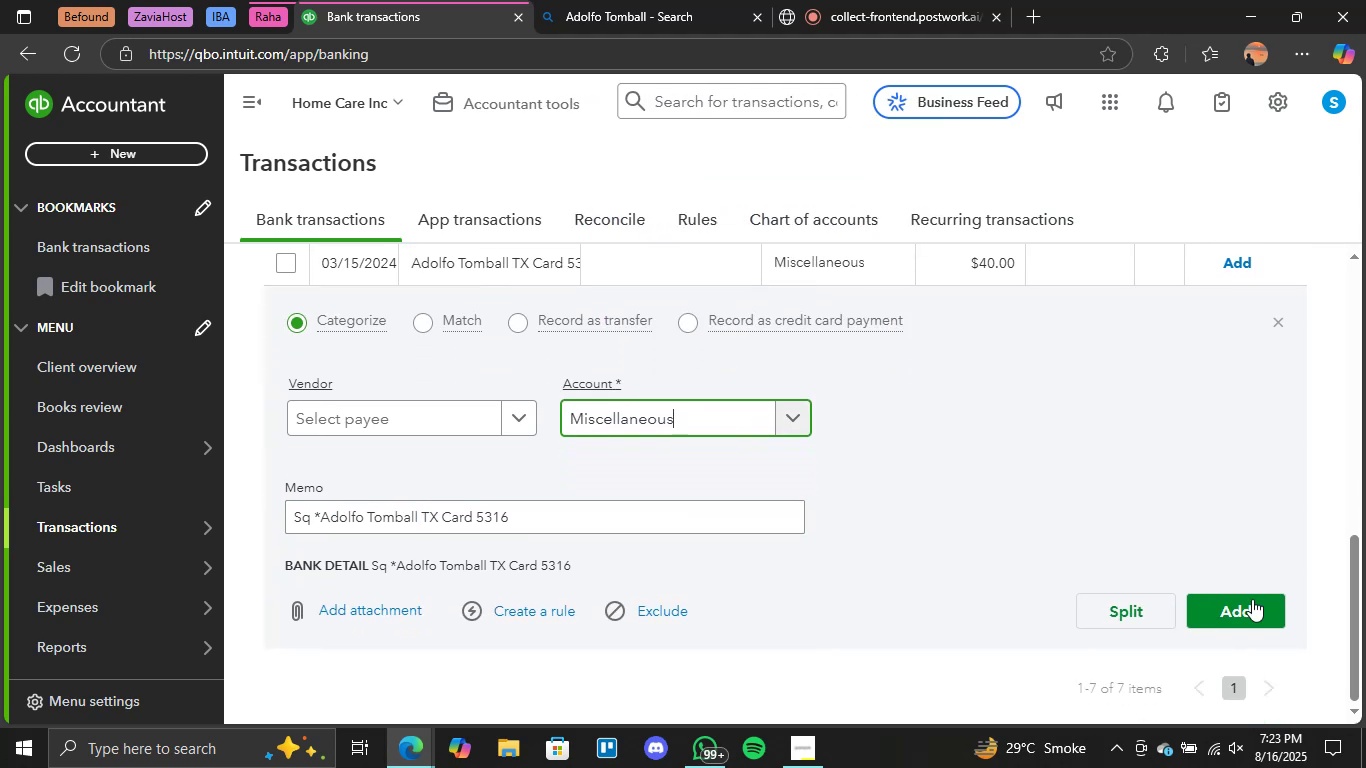 
left_click([1248, 611])
 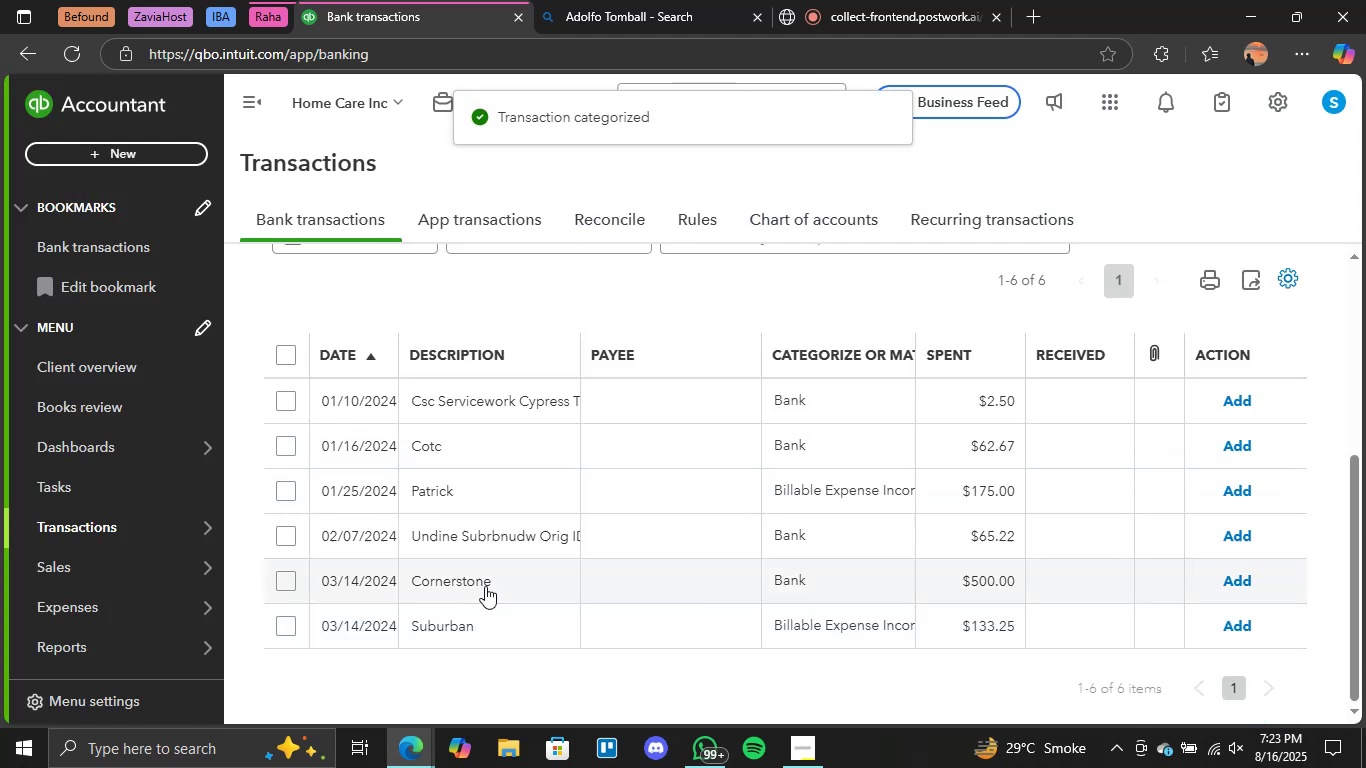 
left_click([482, 620])
 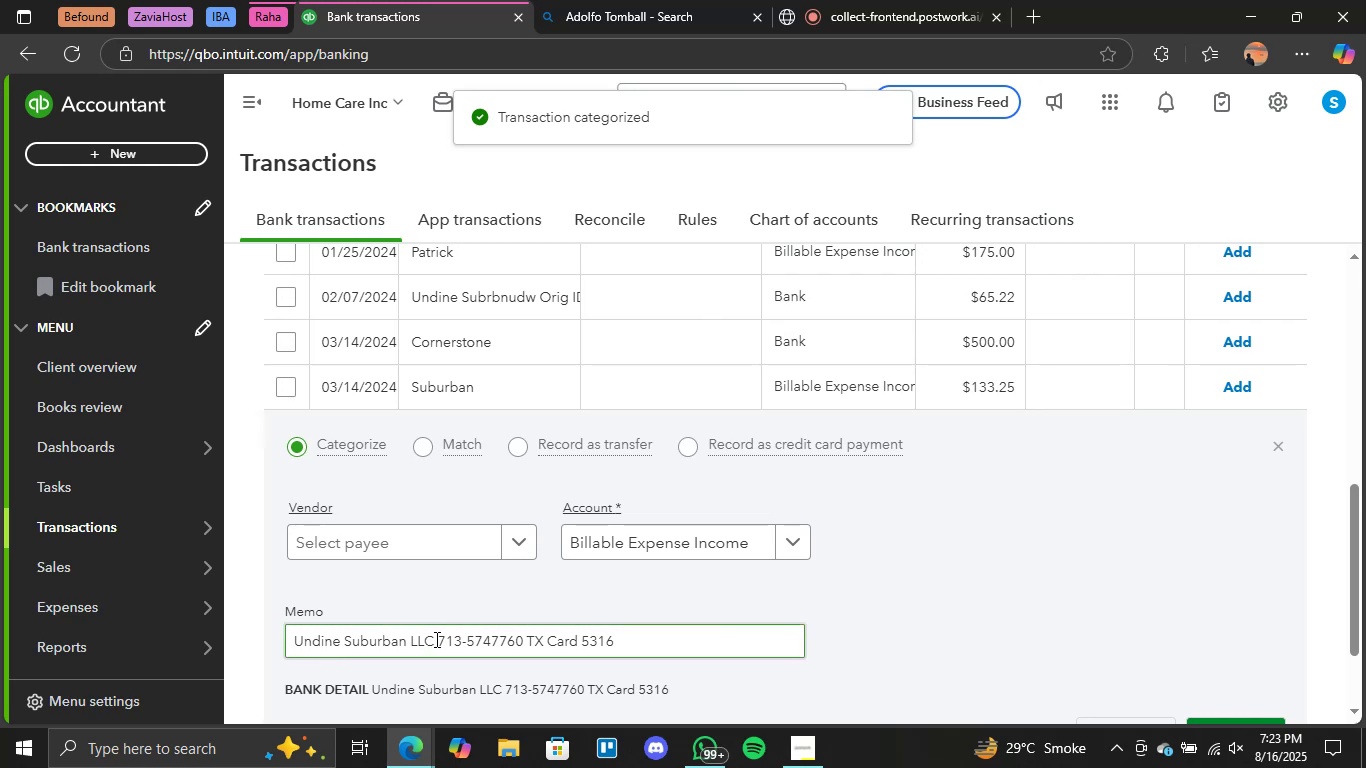 
left_click_drag(start_coordinate=[432, 639], to_coordinate=[284, 641])
 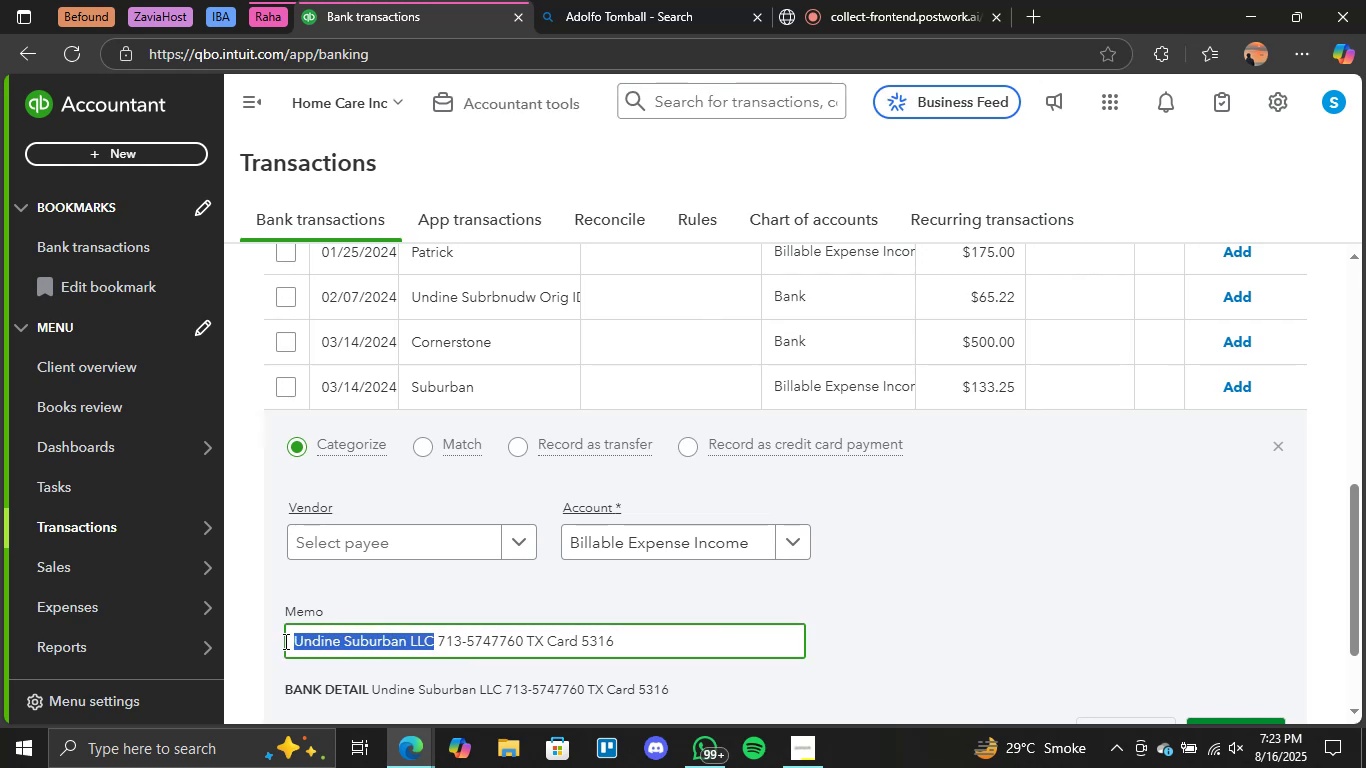 
key(Control+C)
 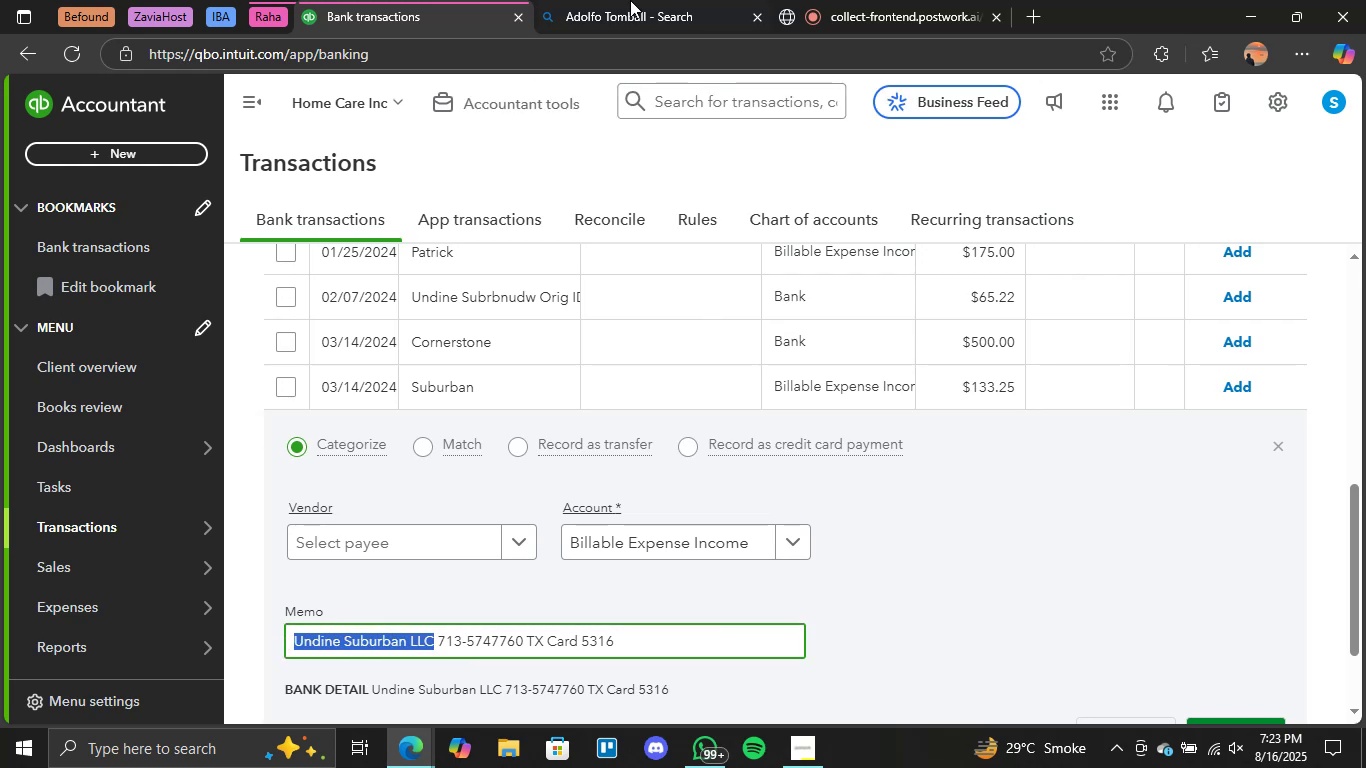 
key(CapsLock)
 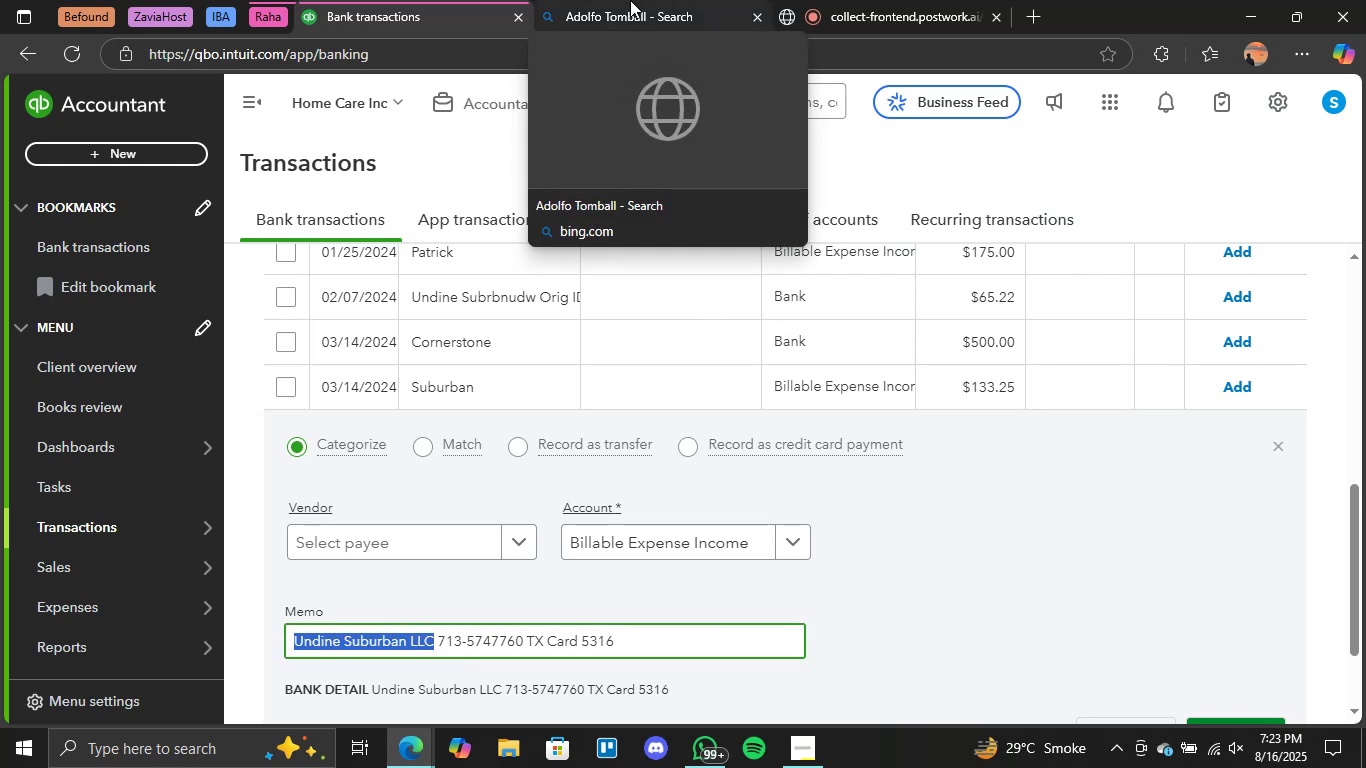 
left_click([630, 0])
 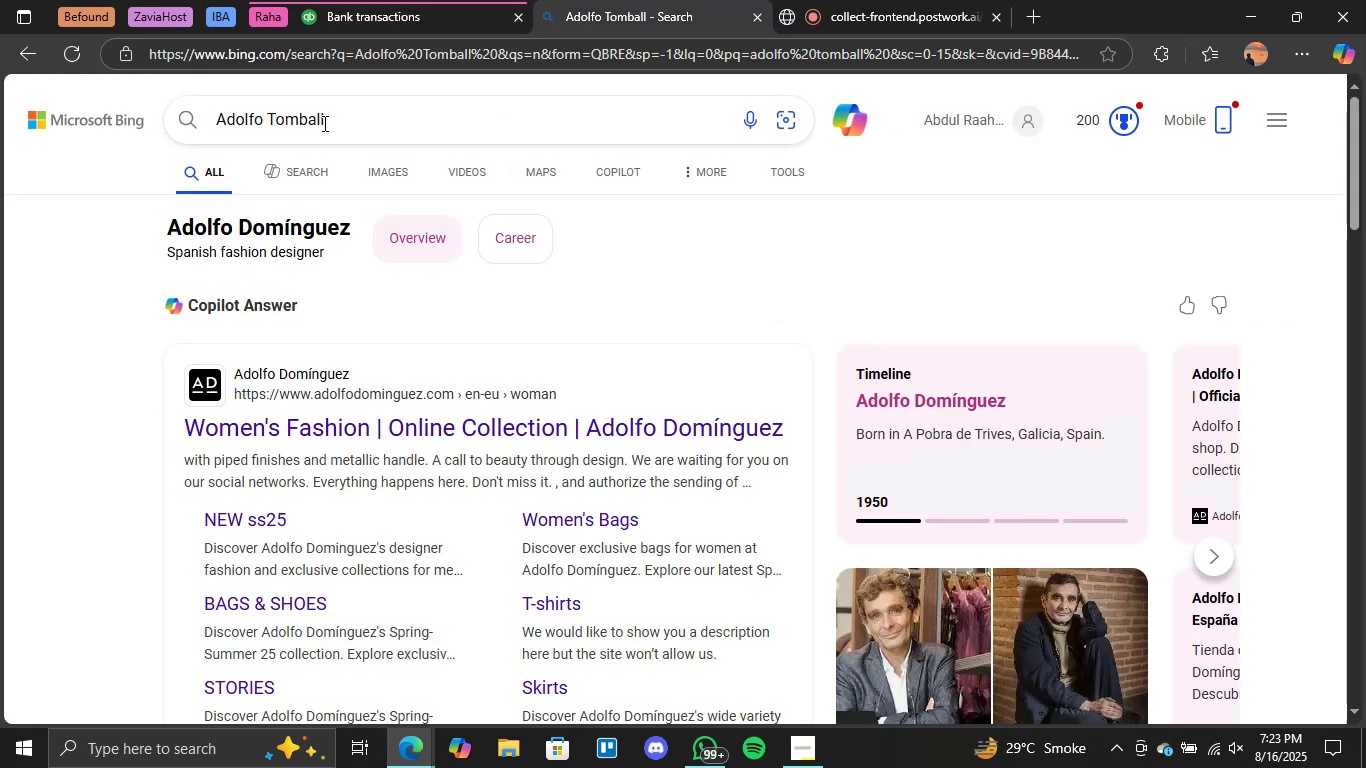 
double_click([312, 118])
 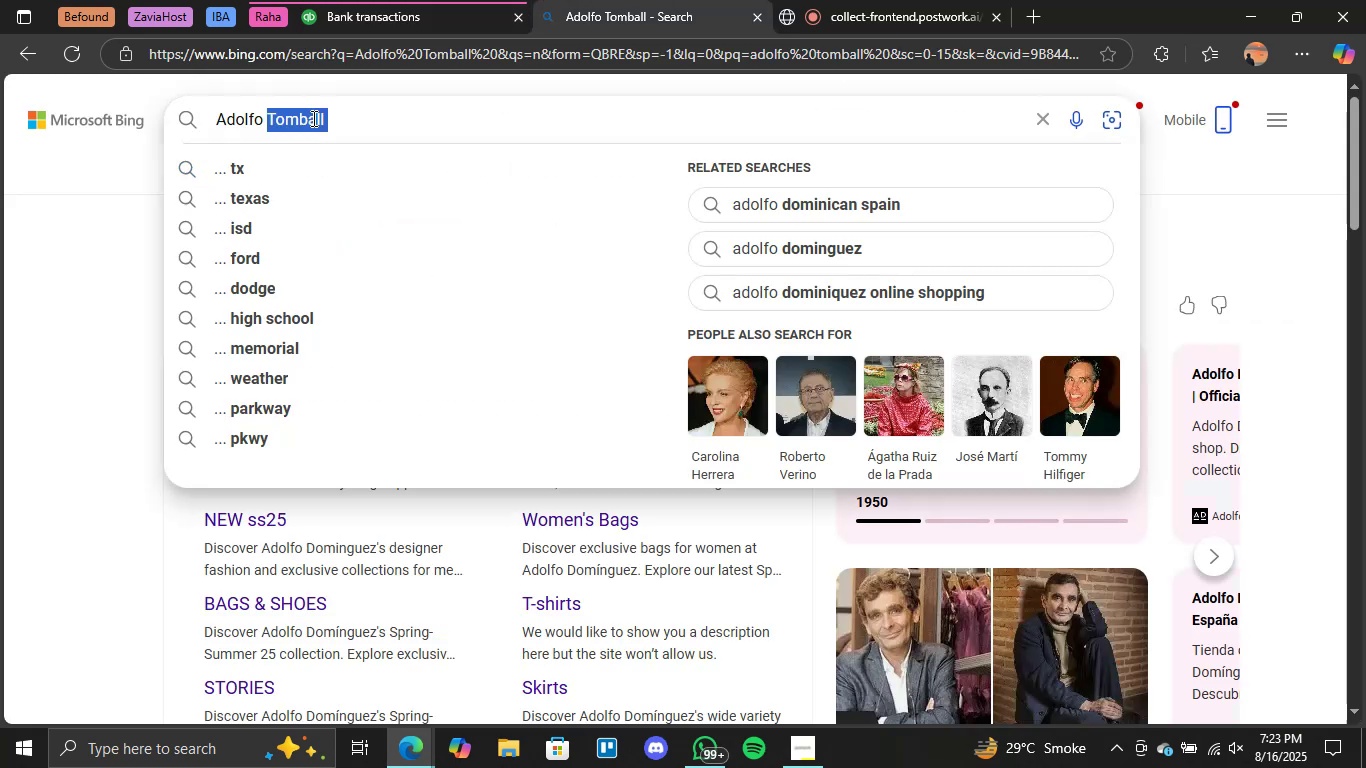 
triple_click([312, 118])
 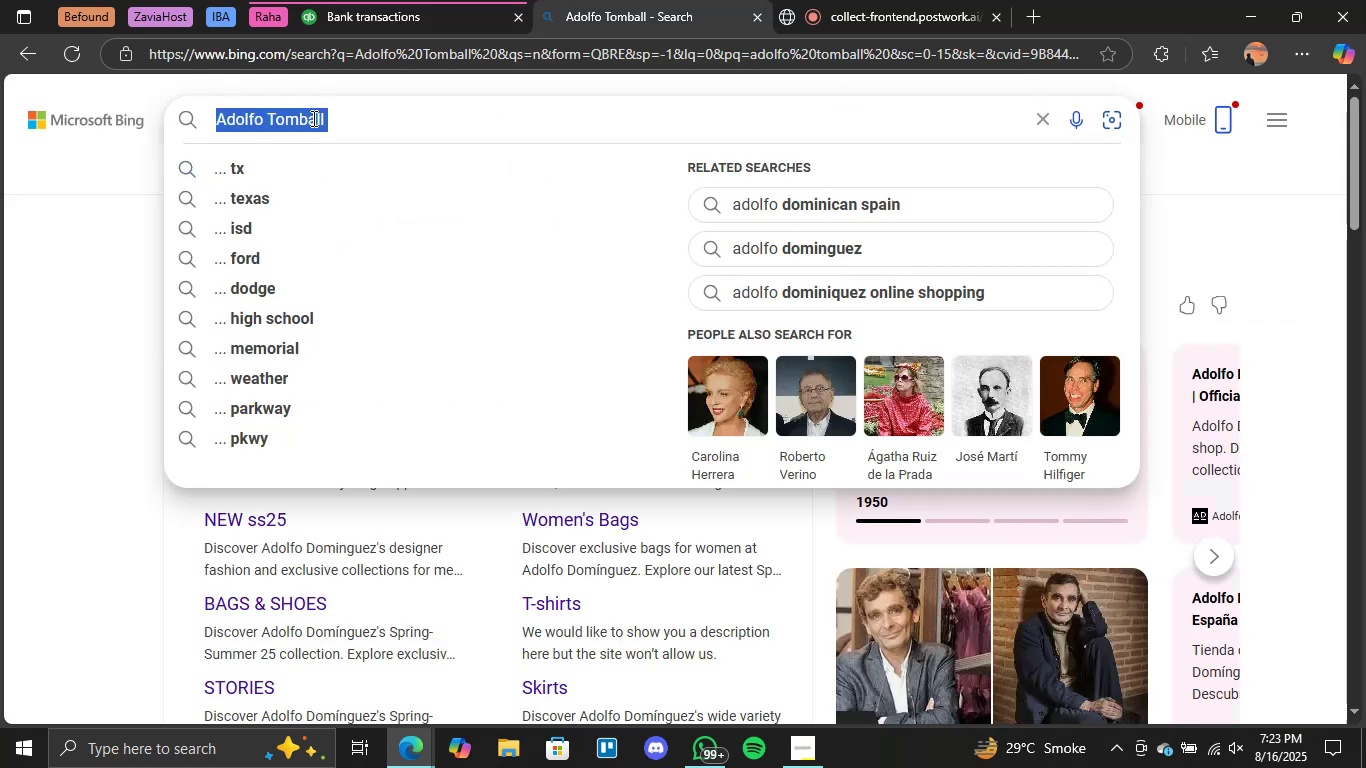 
key(Control+V)
 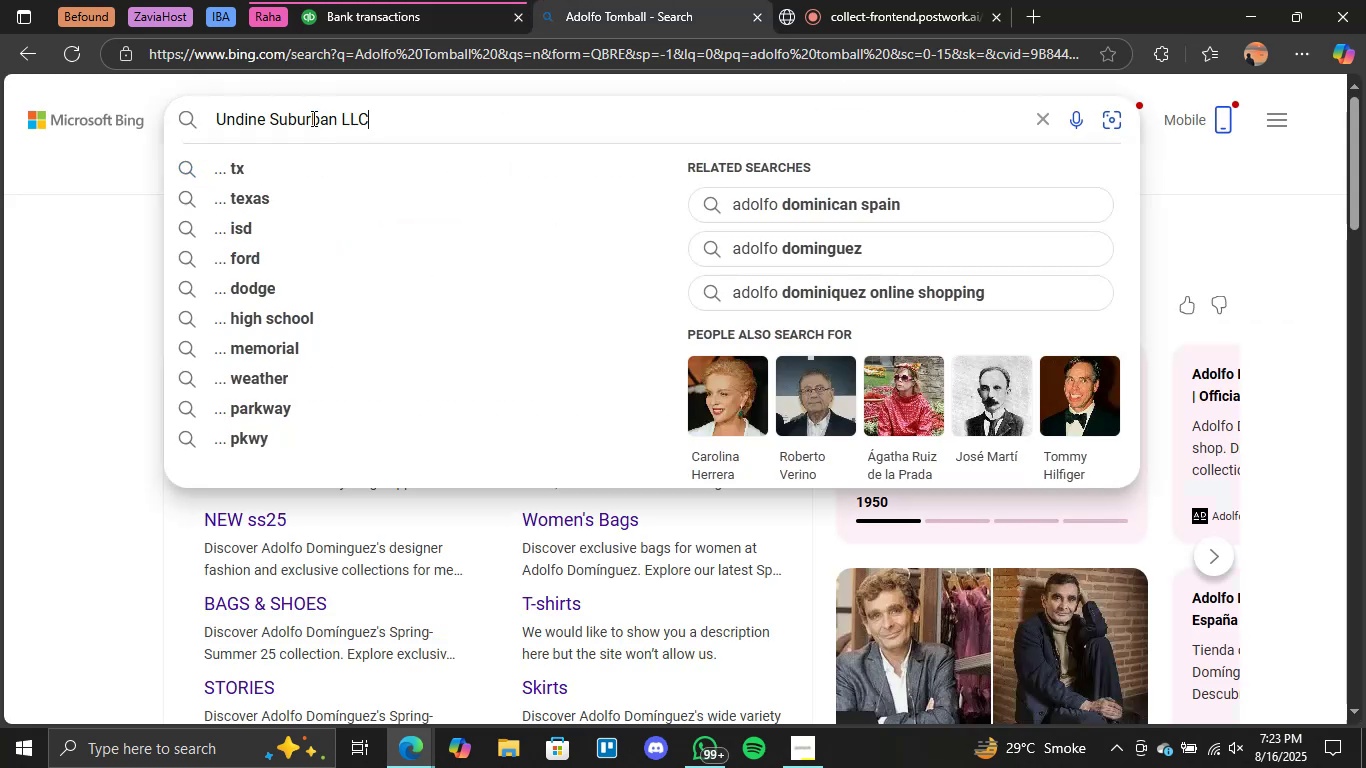 
key(Enter)
 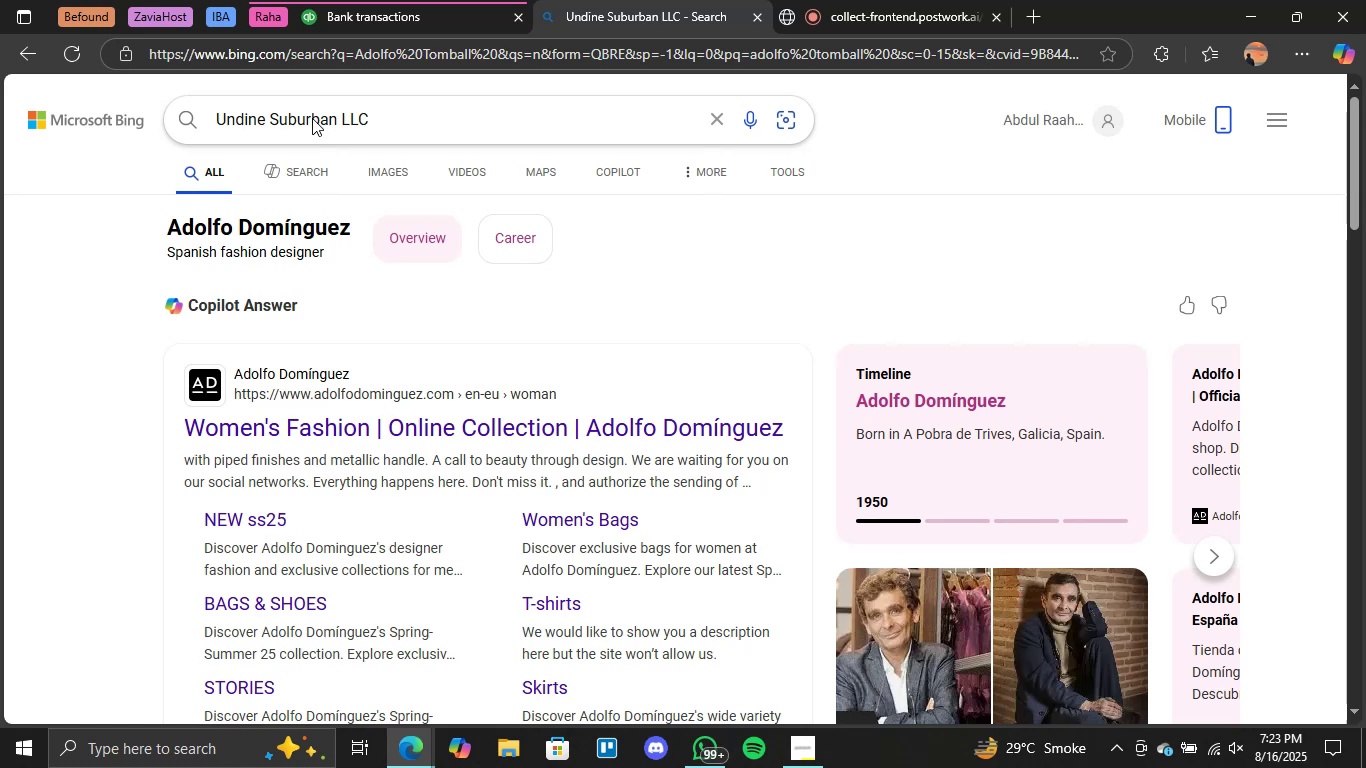 
mouse_move([418, 11])
 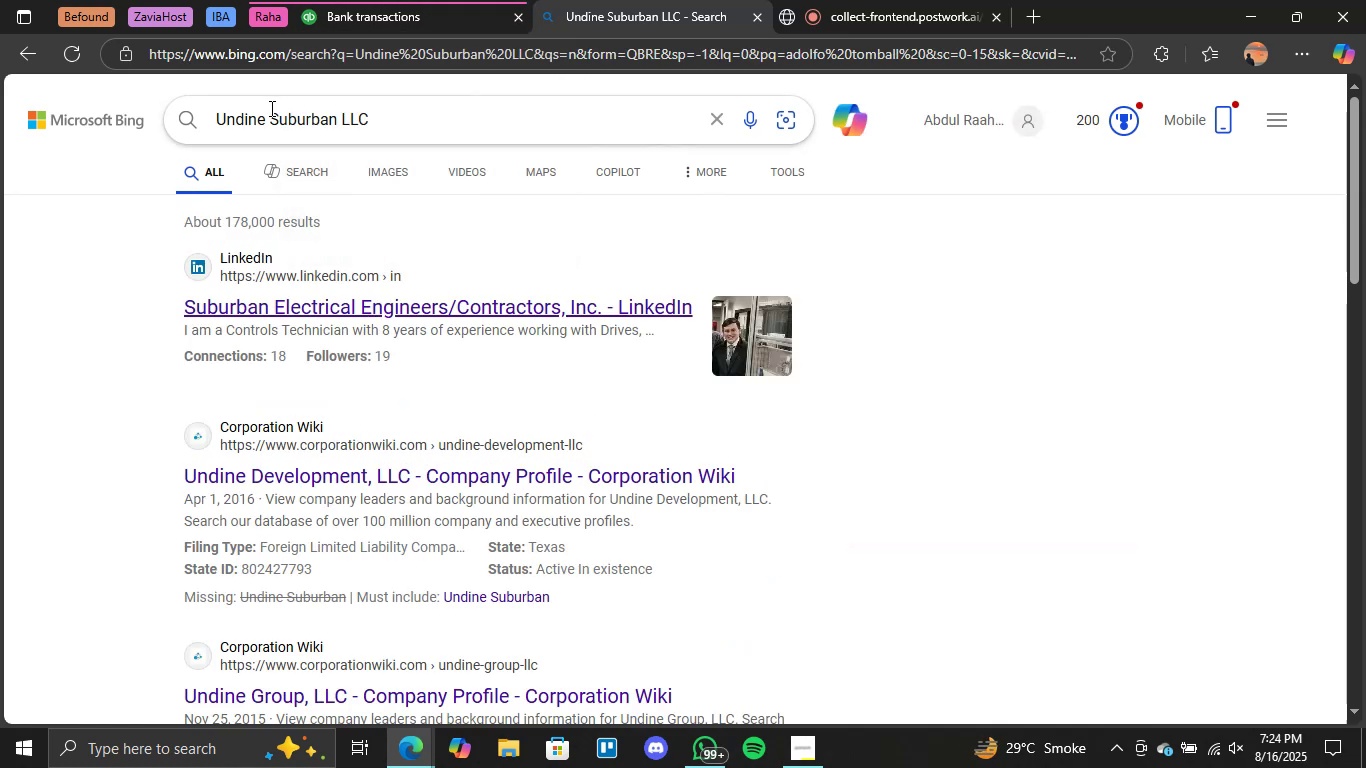 
left_click([270, 110])
 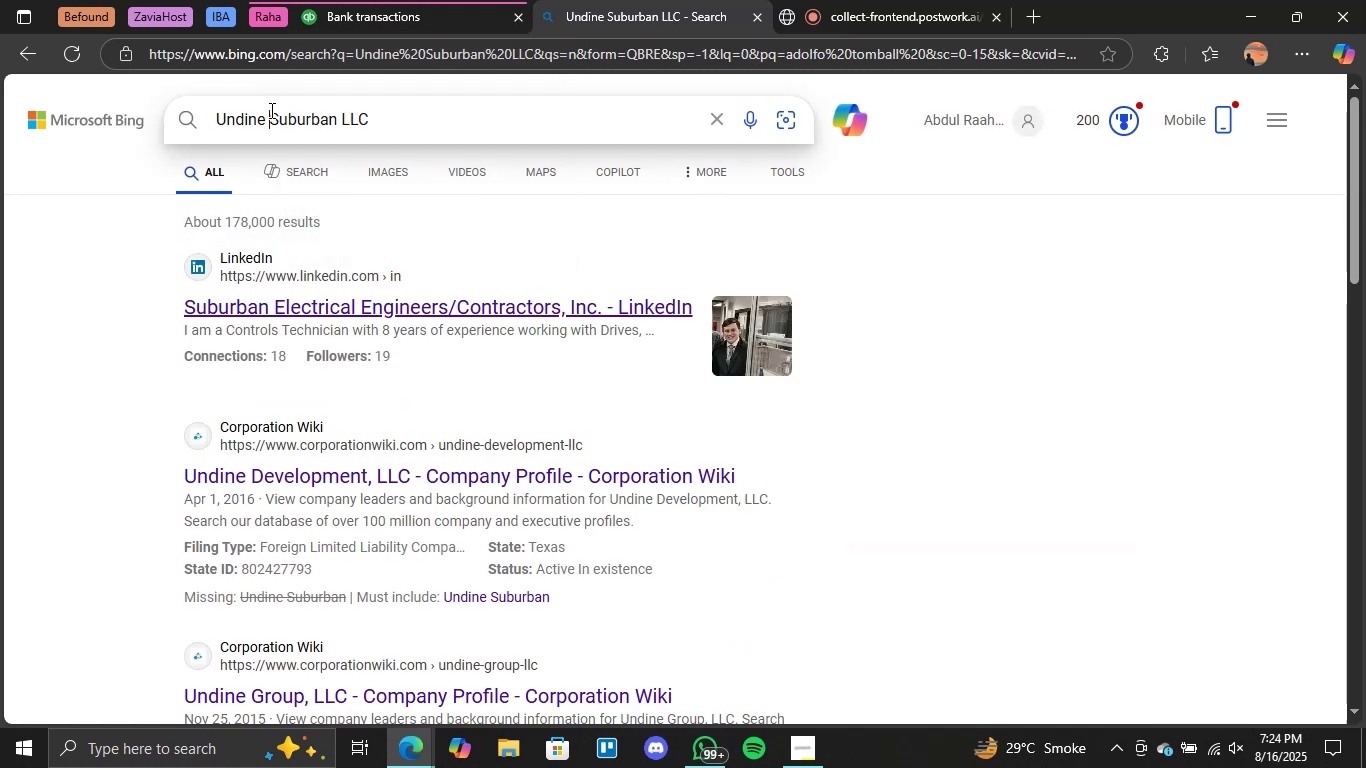 
hold_key(key=Backspace, duration=1.2)
 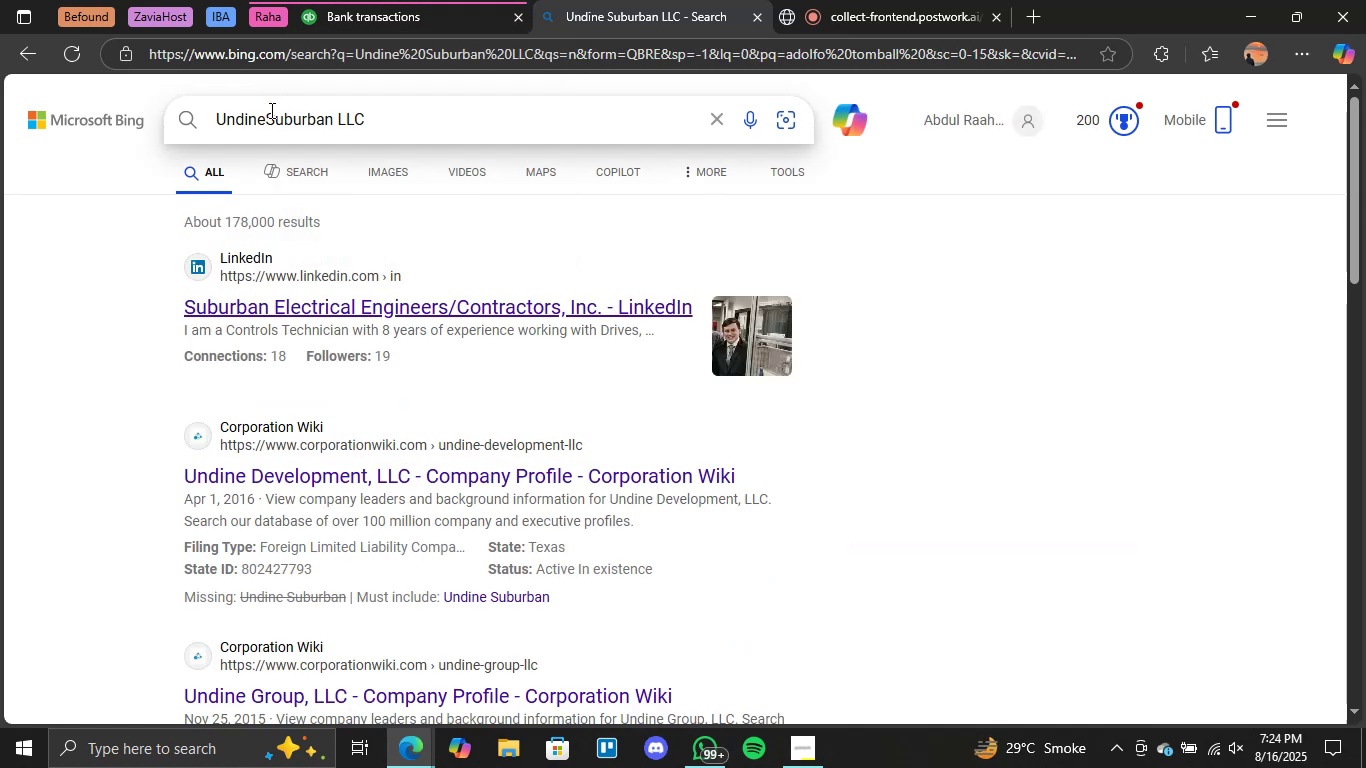 
key(Backspace)
 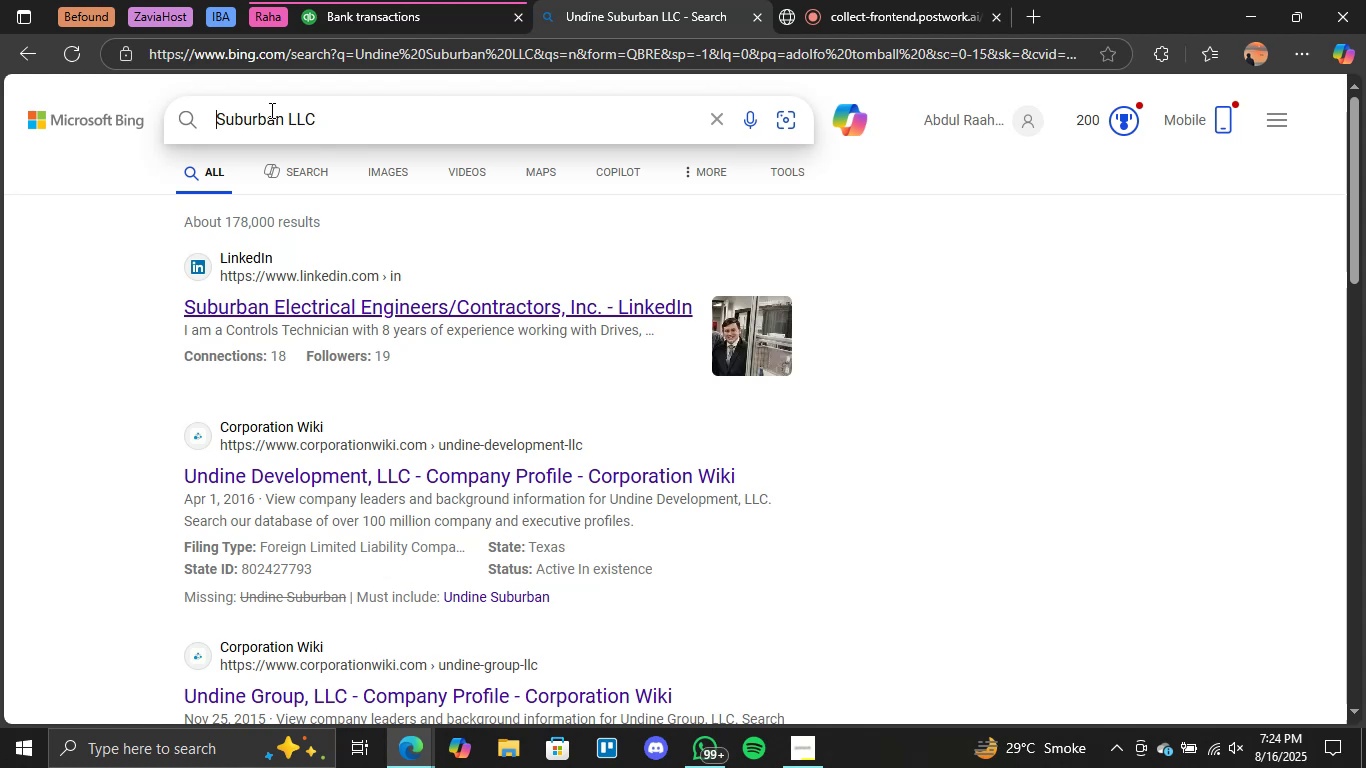 
wait(12.18)
 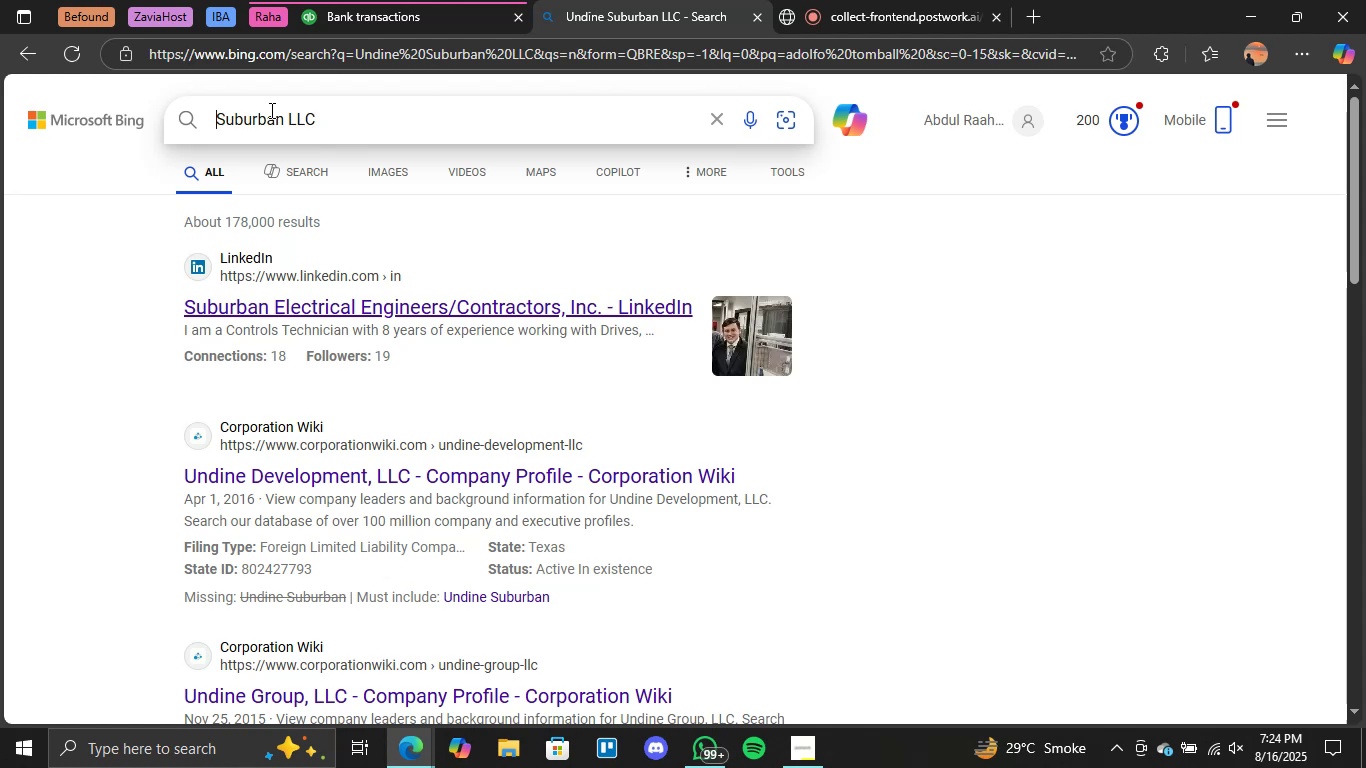 
key(Enter)
 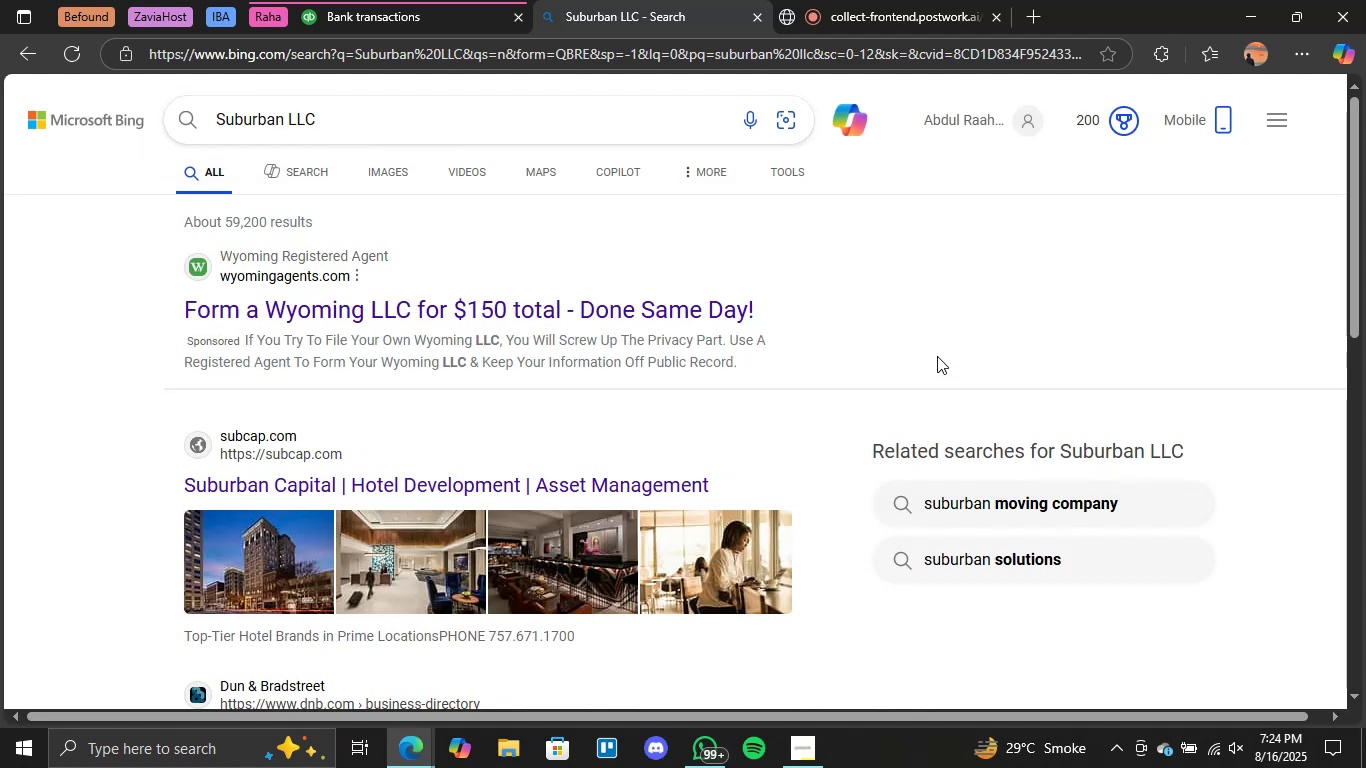 
wait(6.47)
 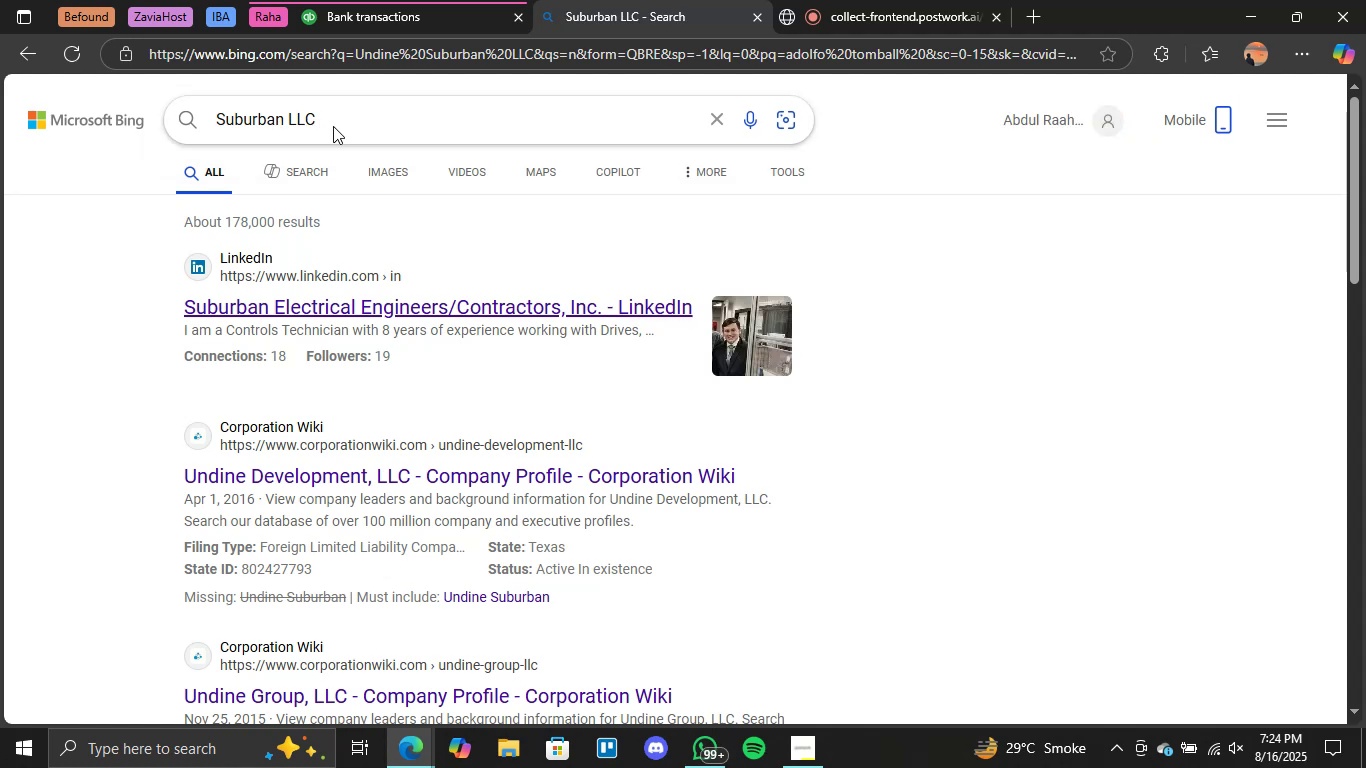 
left_click([468, 0])
 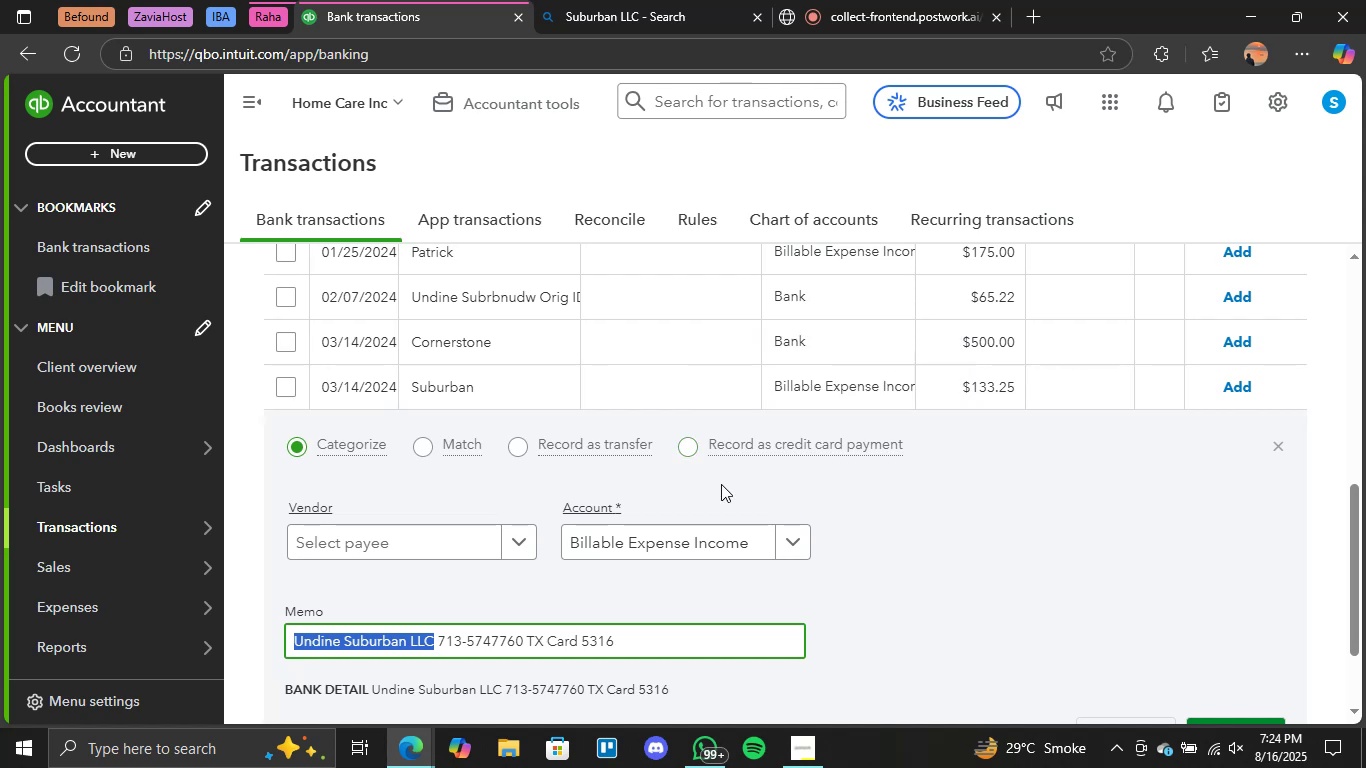 
left_click([770, 539])
 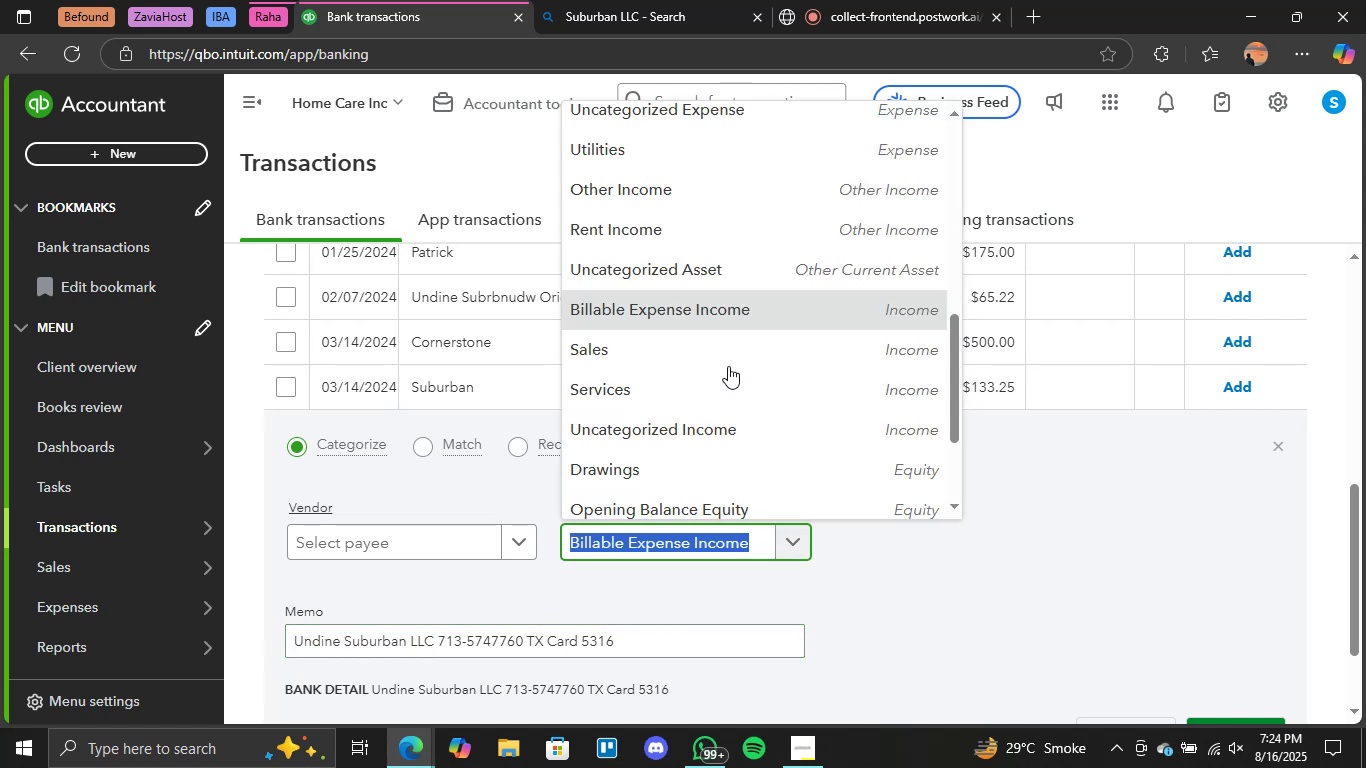 
scroll: coordinate [725, 355], scroll_direction: up, amount: 5.0
 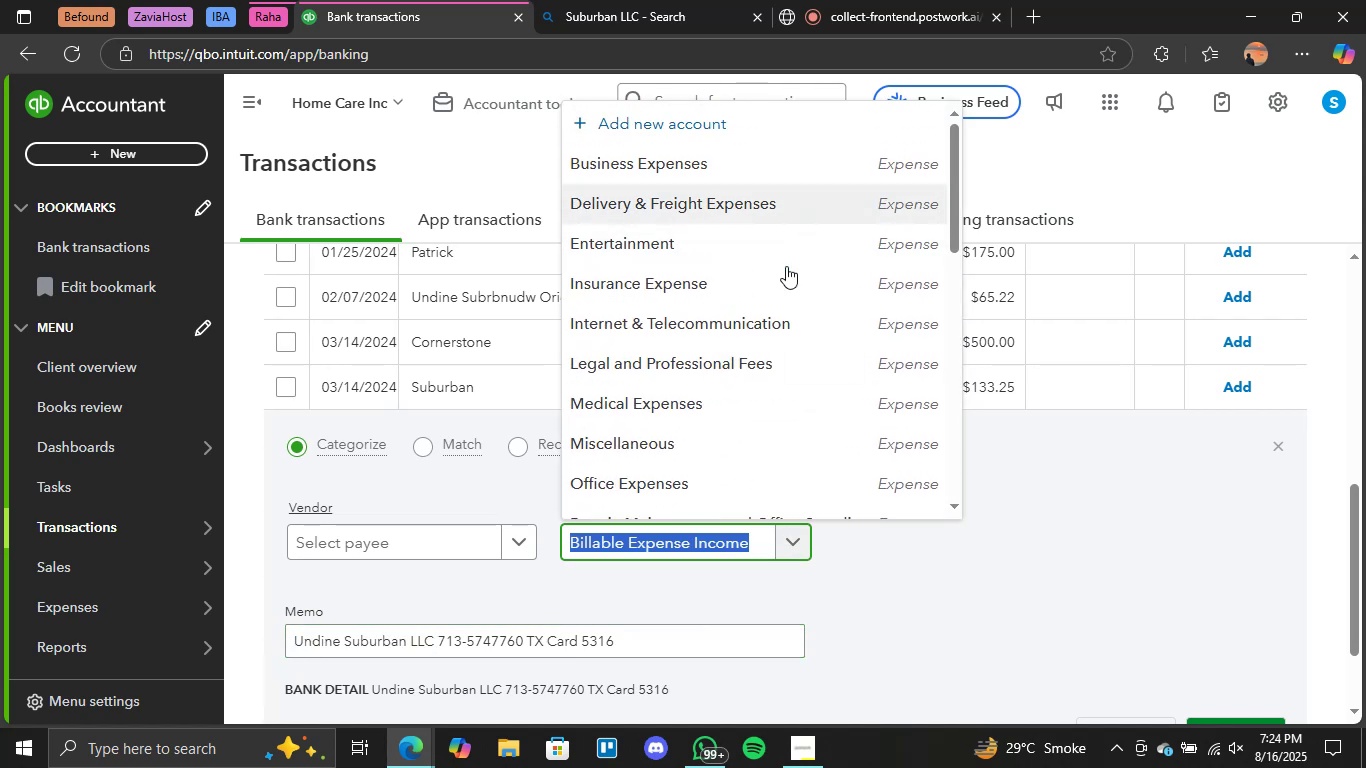 
scroll: coordinate [758, 306], scroll_direction: none, amount: 0.0
 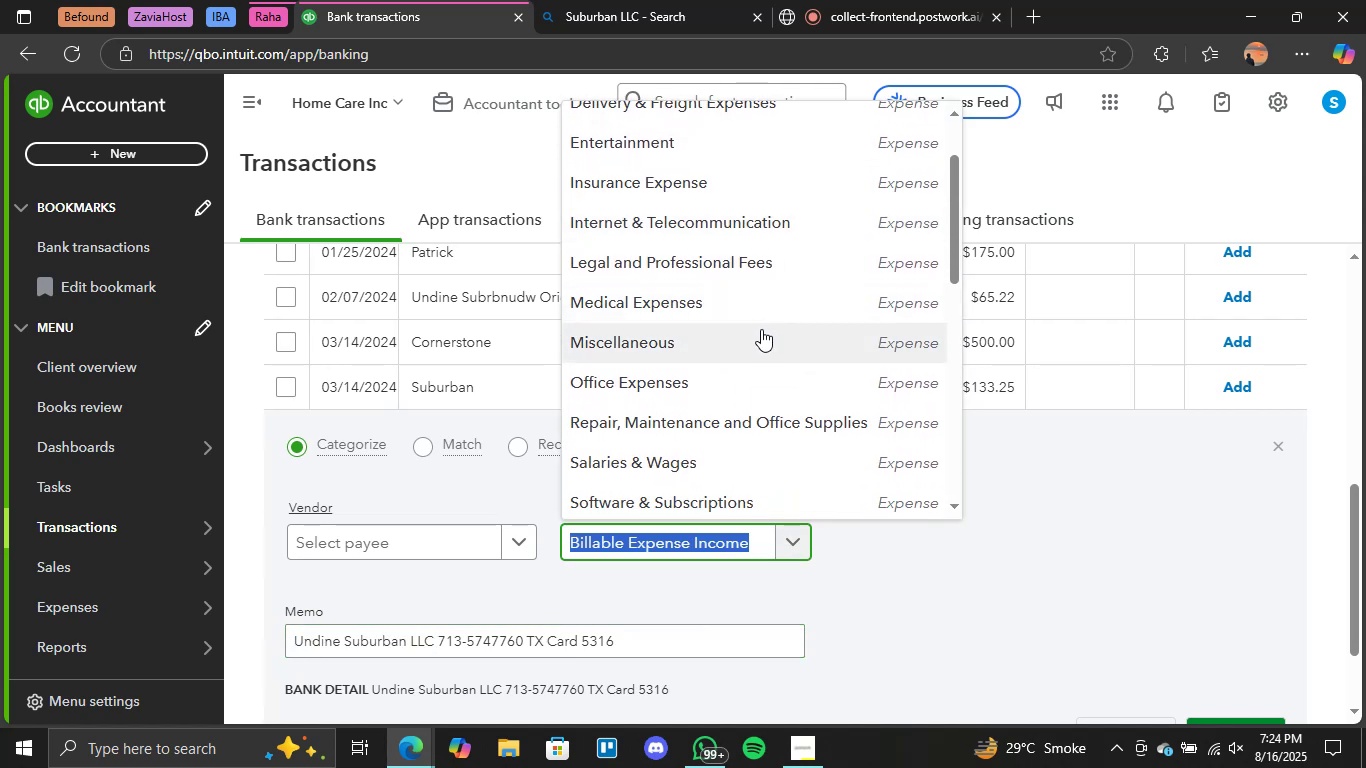 
left_click([761, 328])
 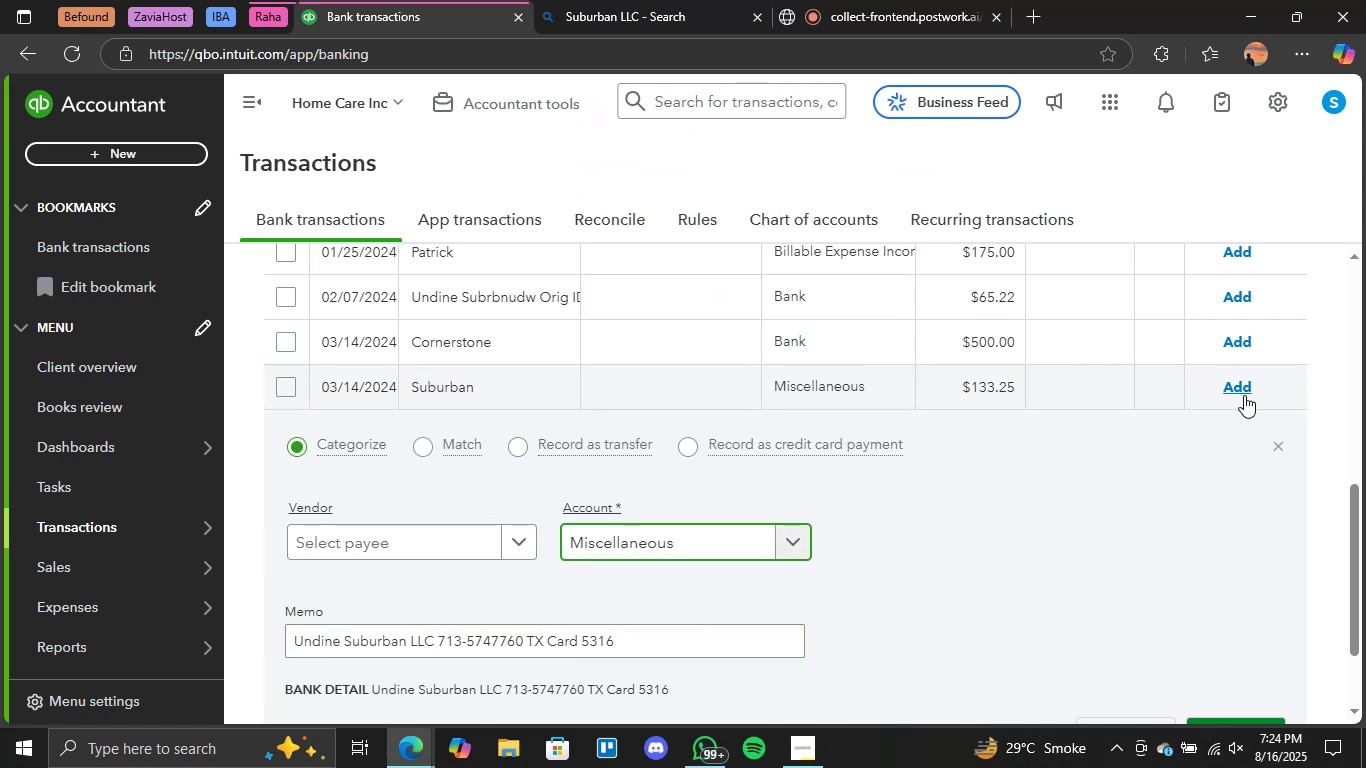 
left_click([1244, 395])
 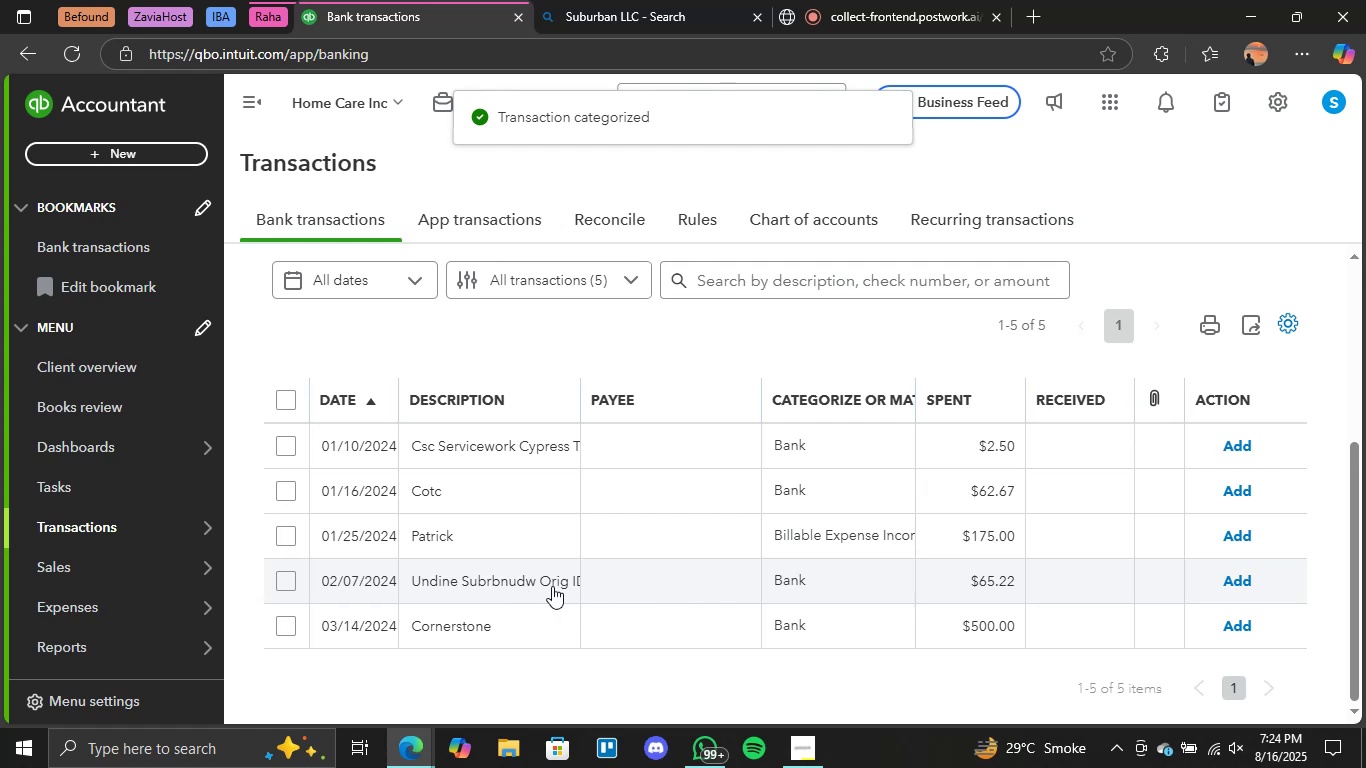 
wait(5.91)
 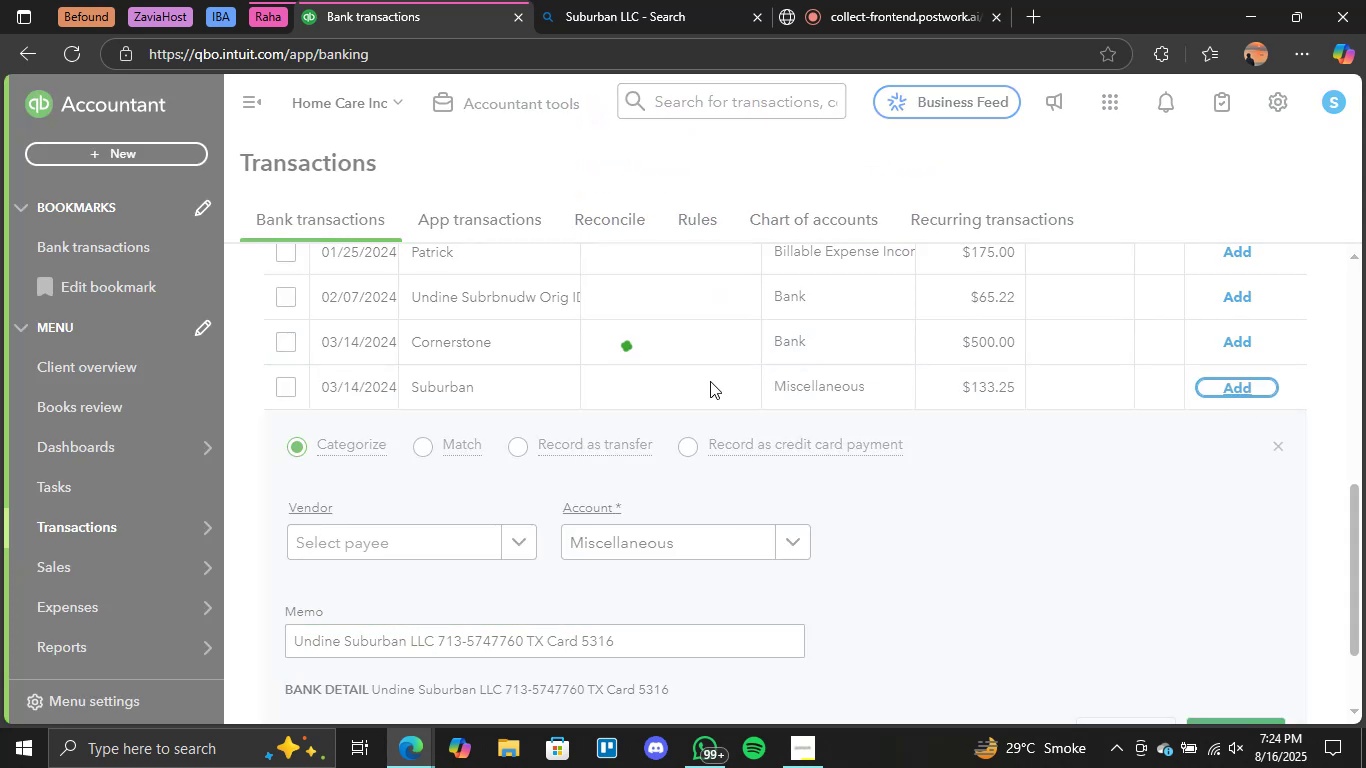 
left_click([525, 570])
 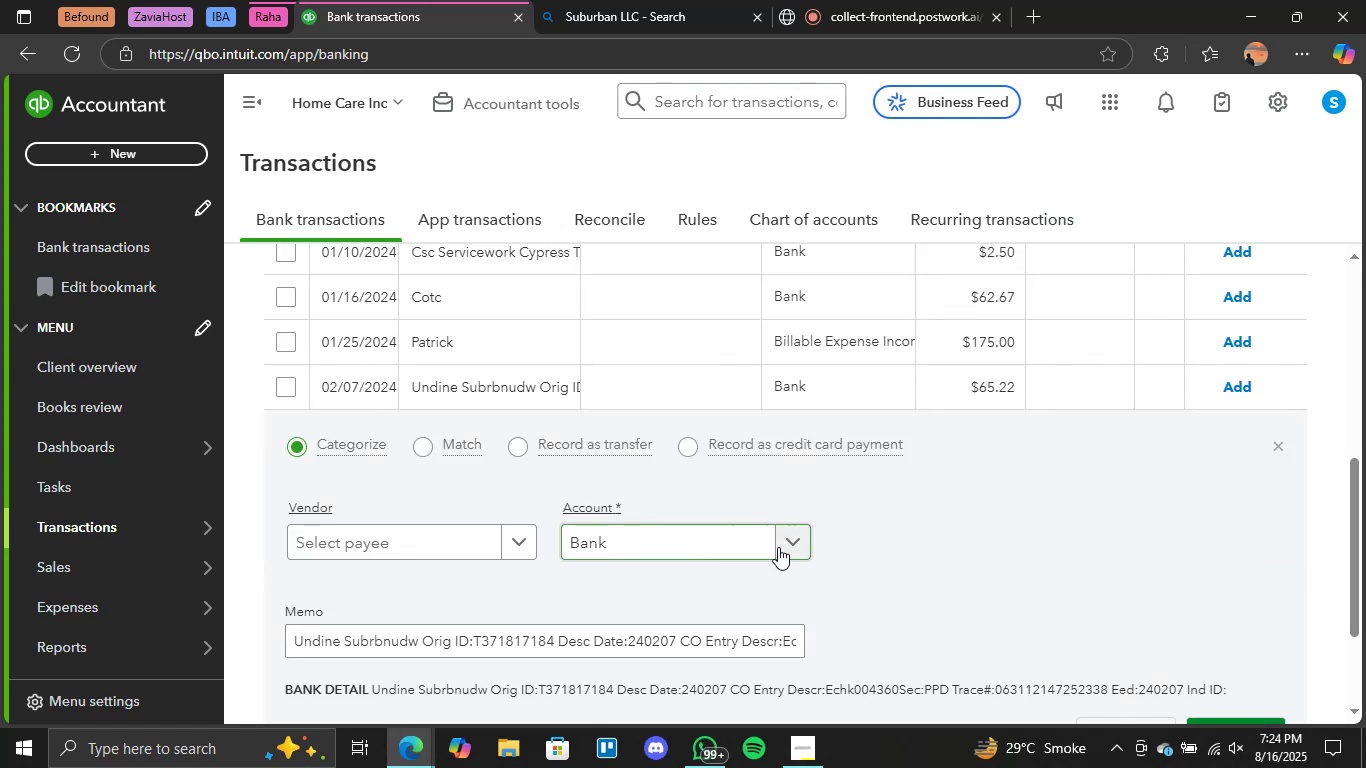 
left_click([781, 546])
 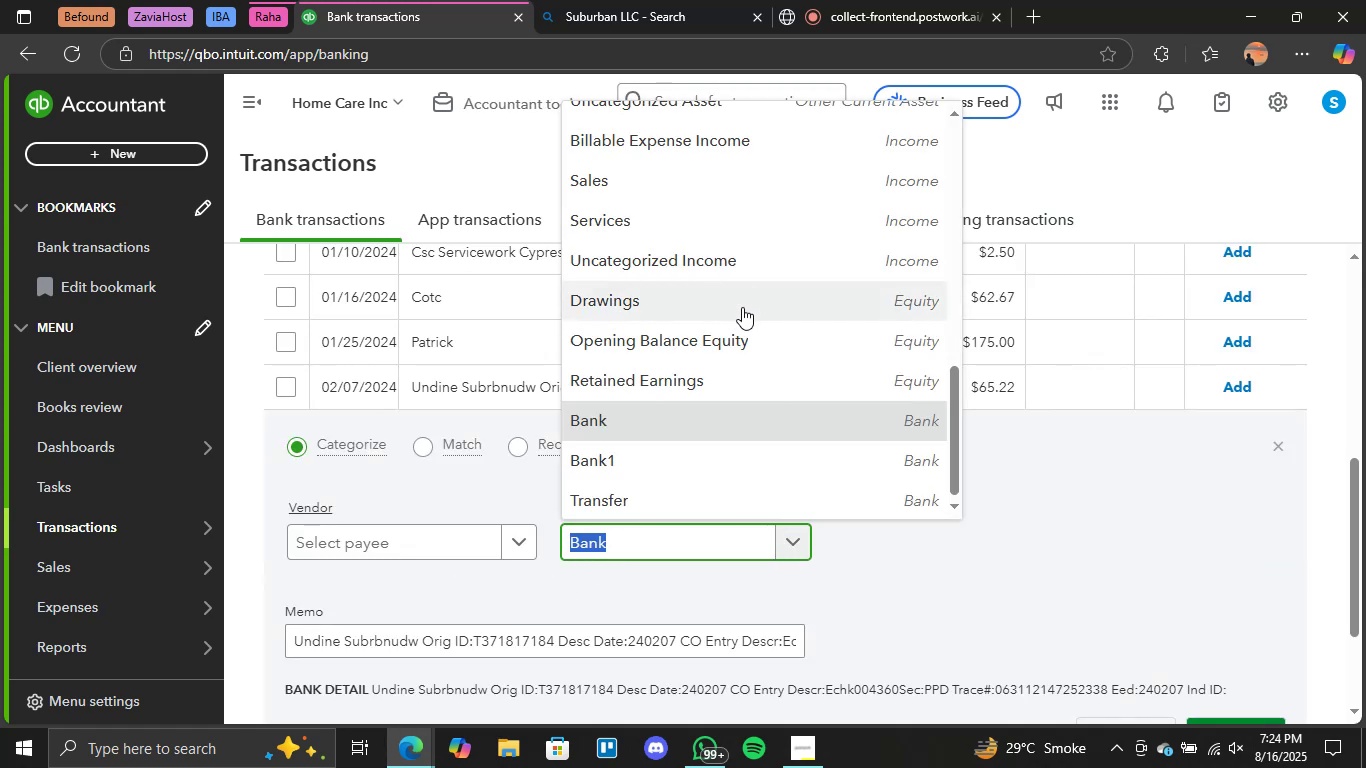 
scroll: coordinate [742, 307], scroll_direction: up, amount: 3.0
 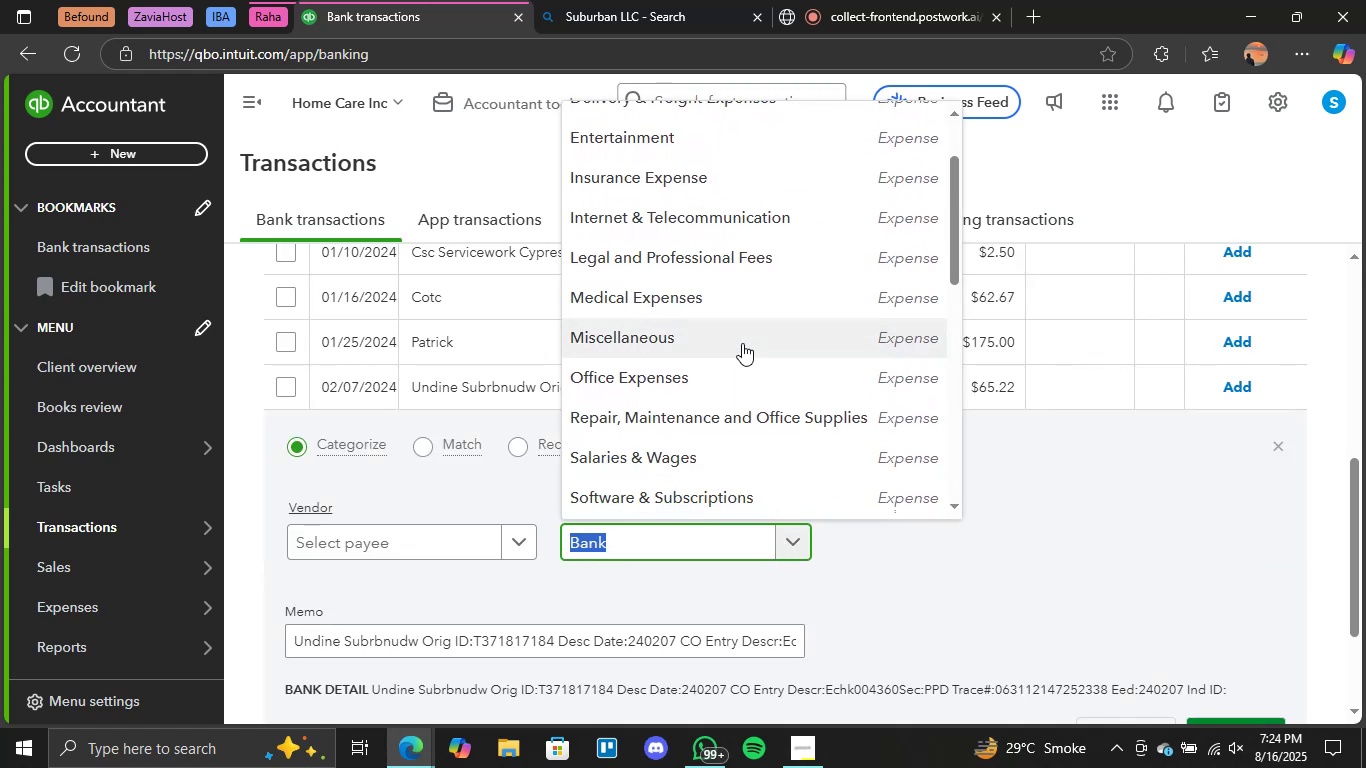 
left_click([742, 343])
 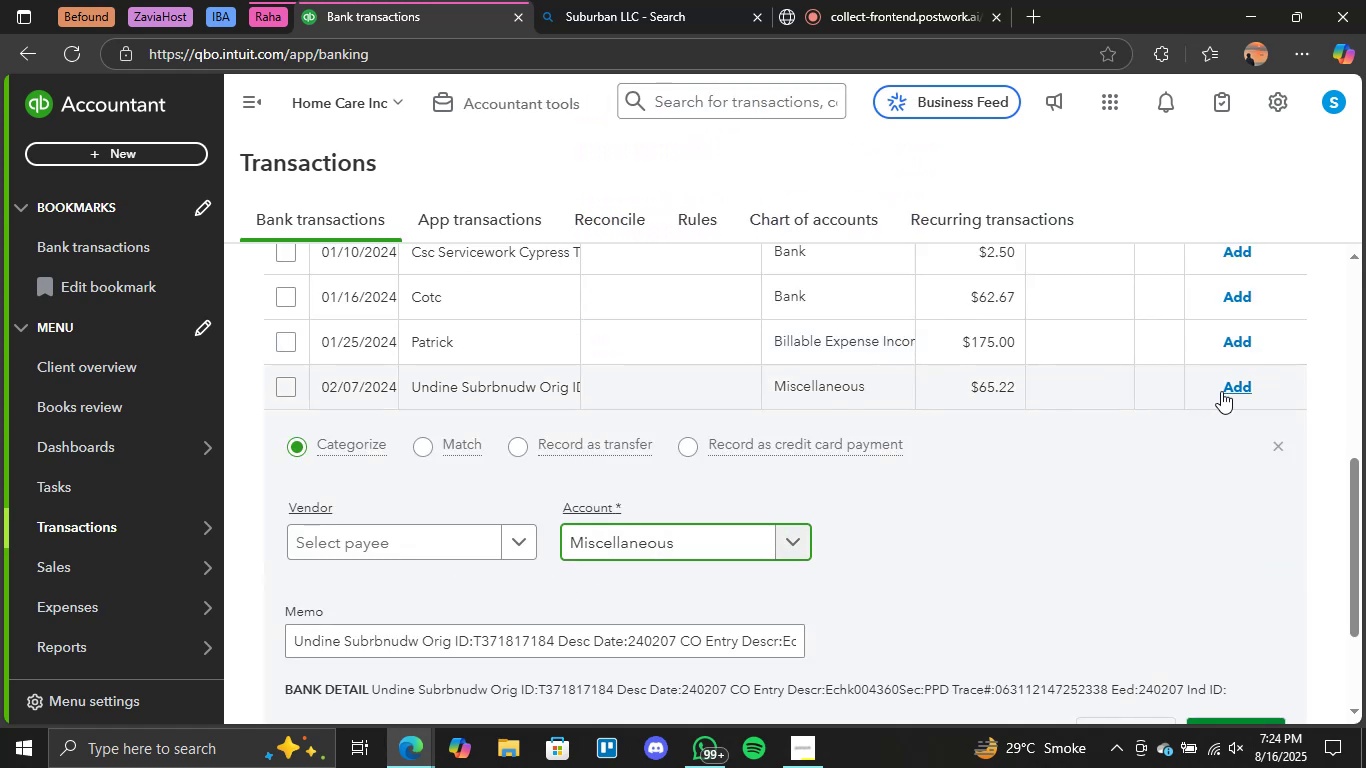 
left_click([1224, 391])
 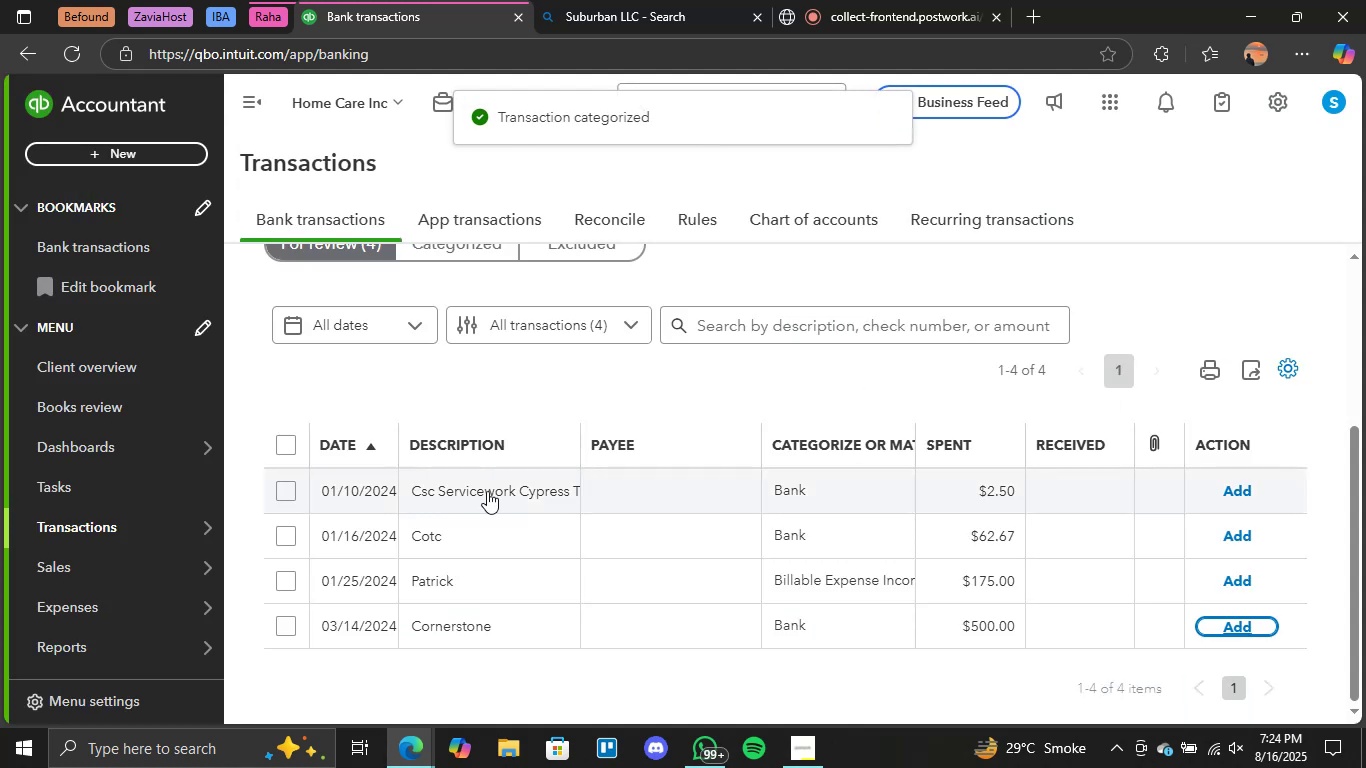 
left_click([429, 527])
 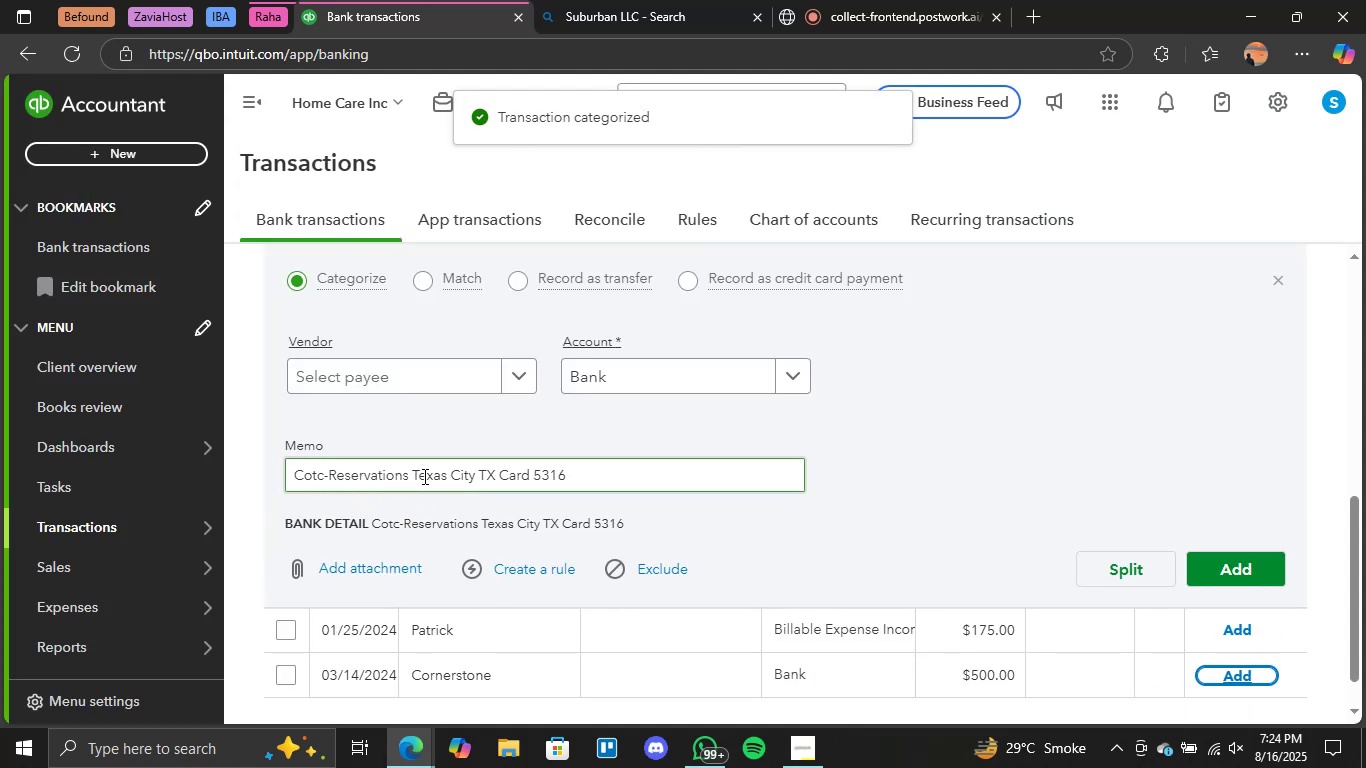 
left_click_drag(start_coordinate=[407, 477], to_coordinate=[277, 461])
 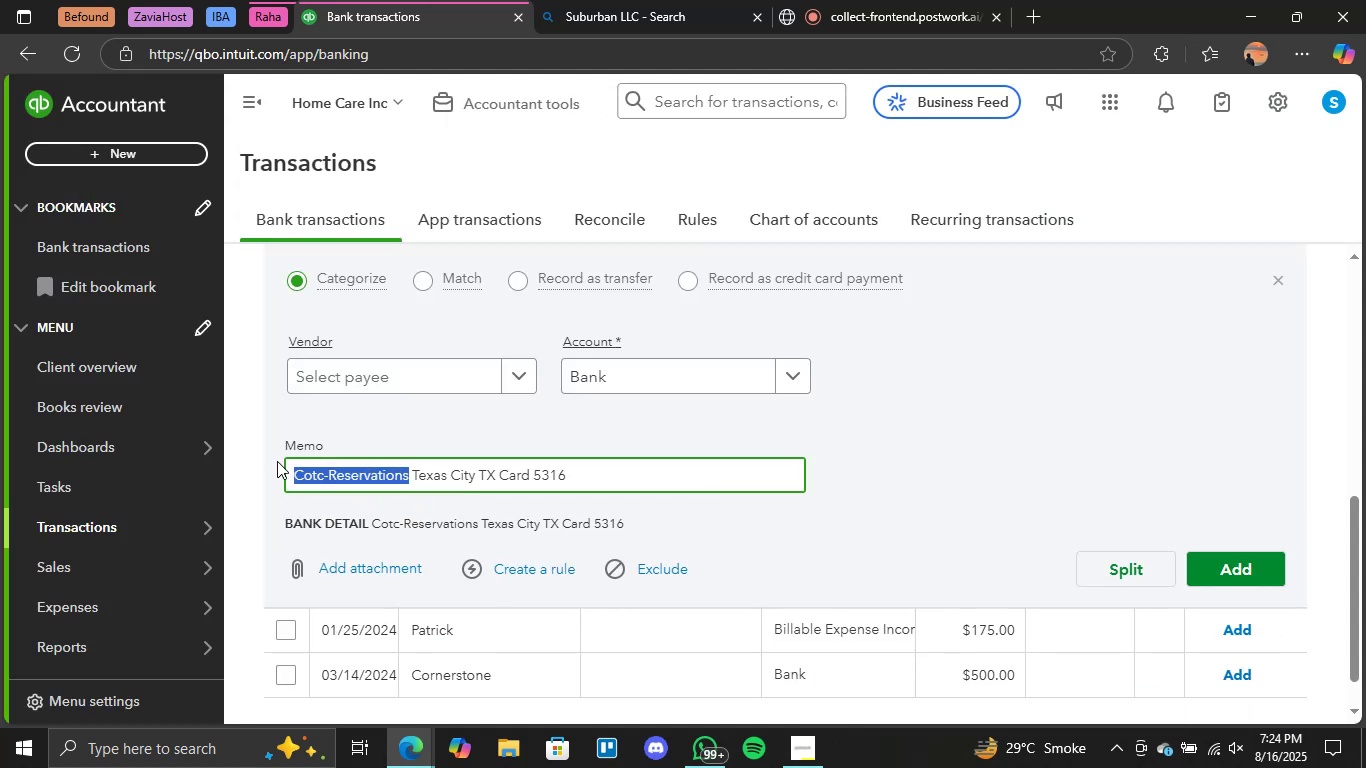 
key(Control+C)
 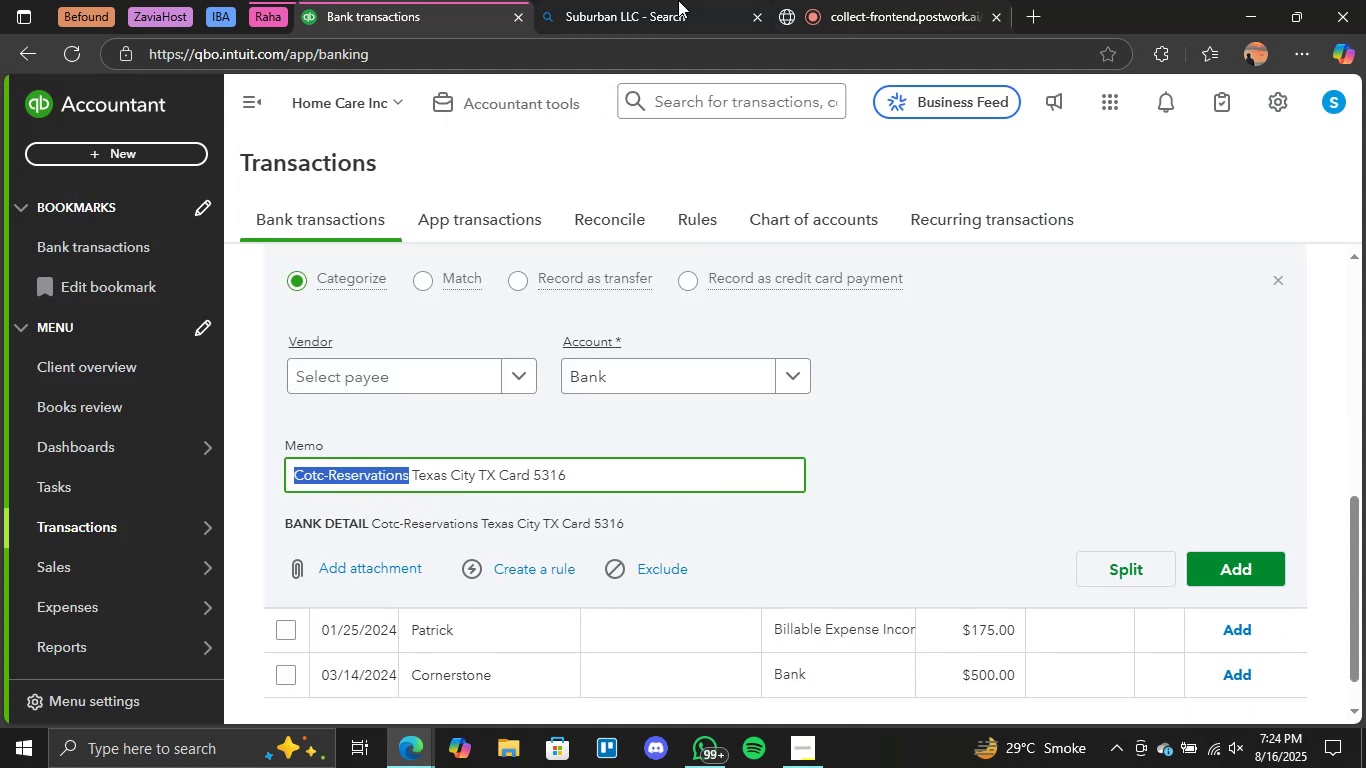 
left_click([619, 0])
 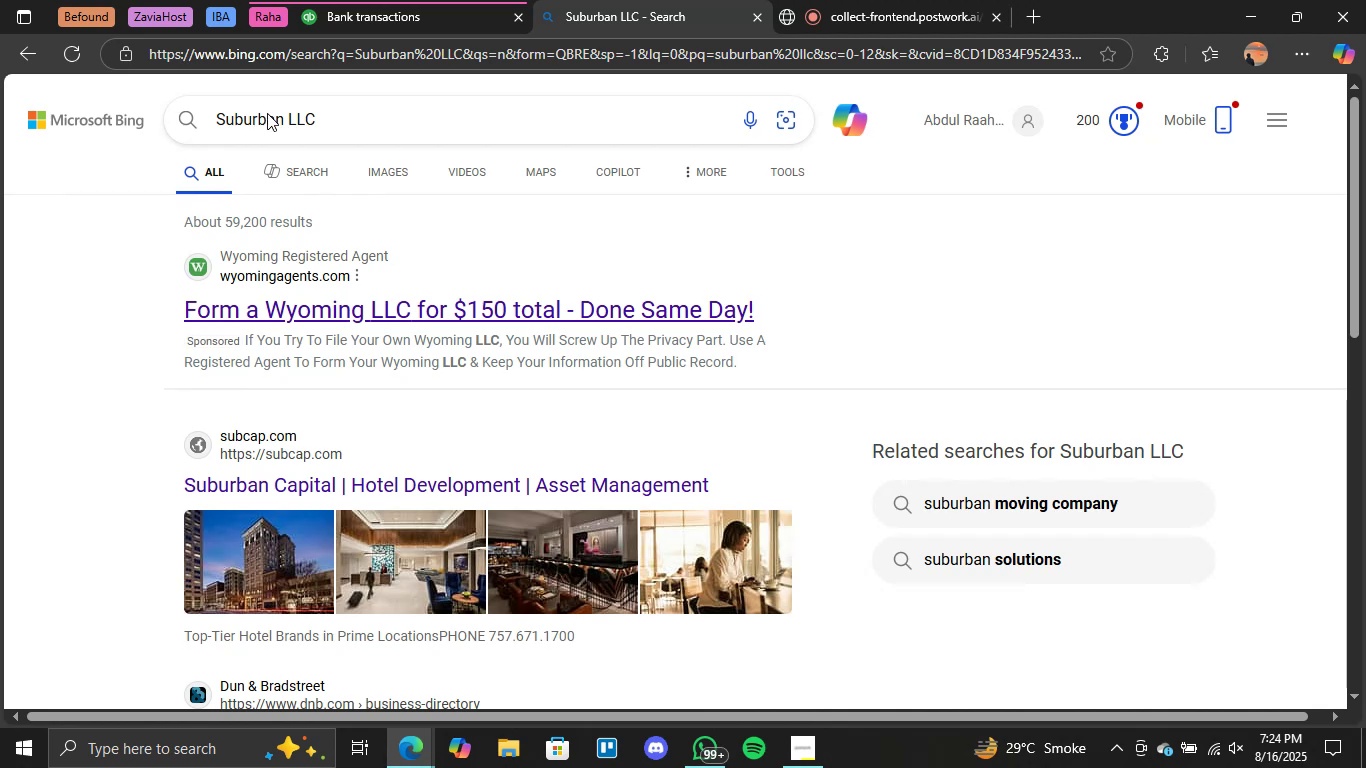 
double_click([267, 113])
 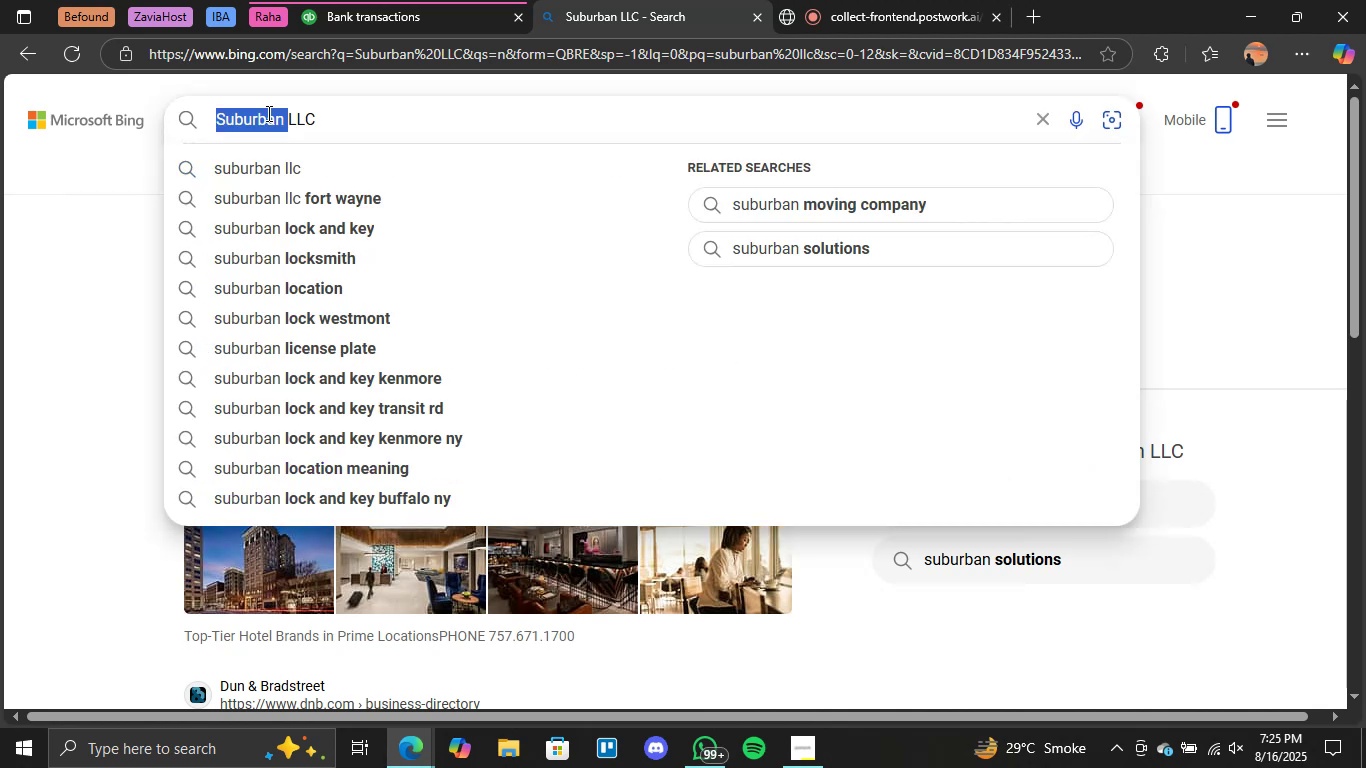 
triple_click([267, 113])
 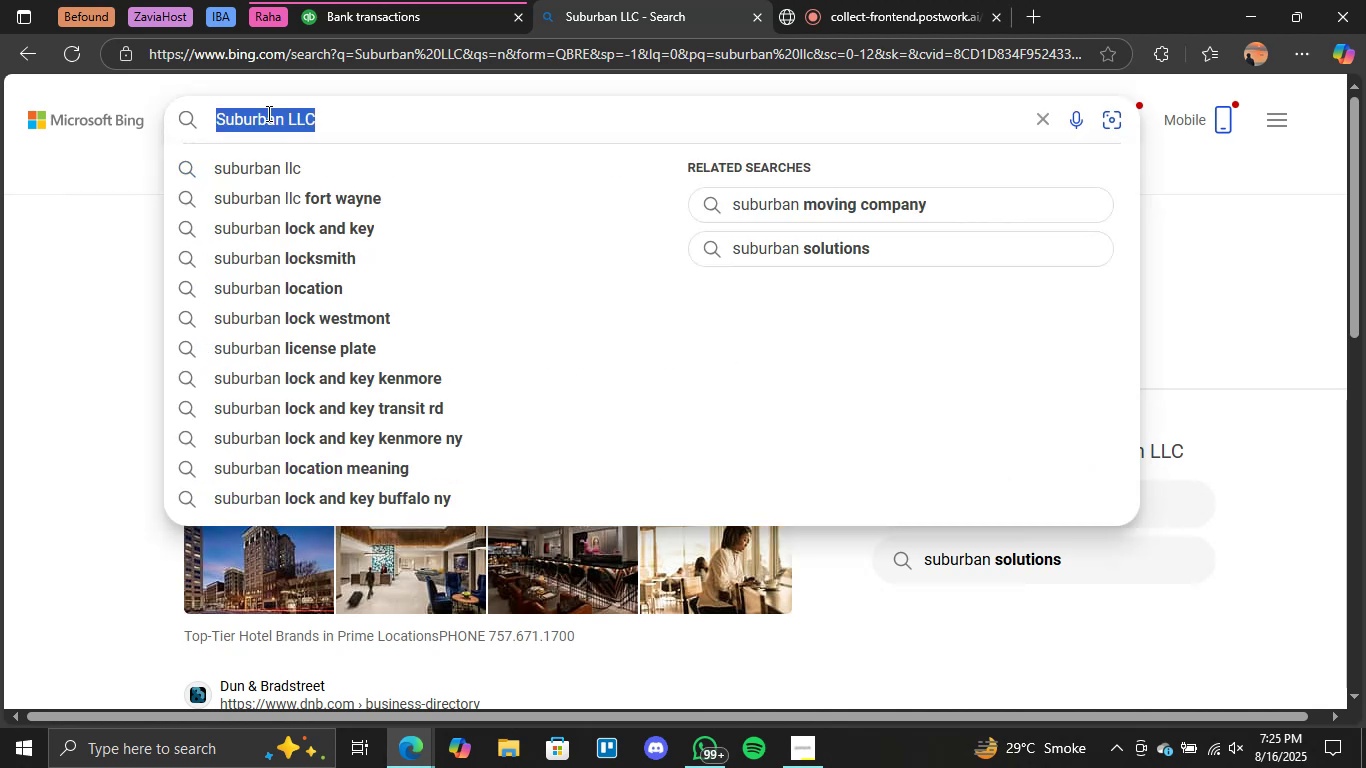 
key(Control+V)
 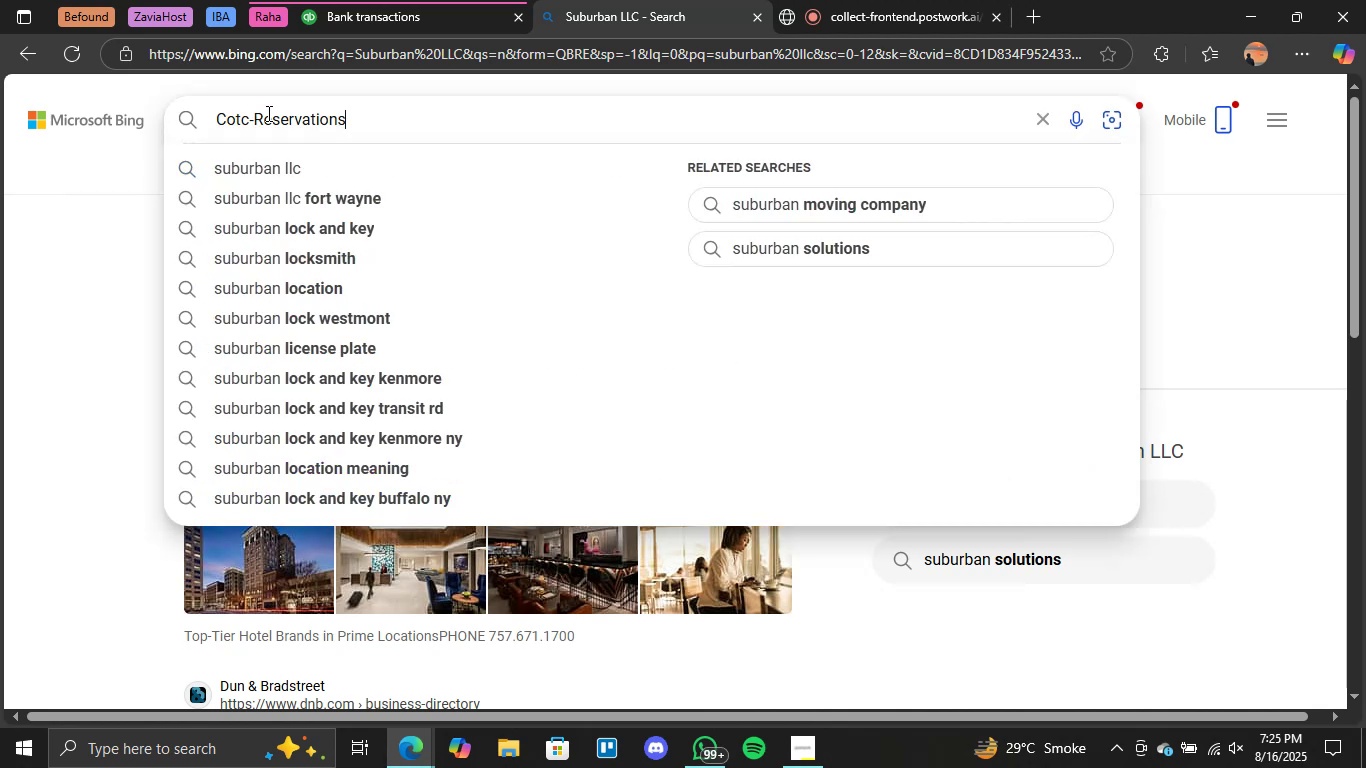 
key(Enter)
 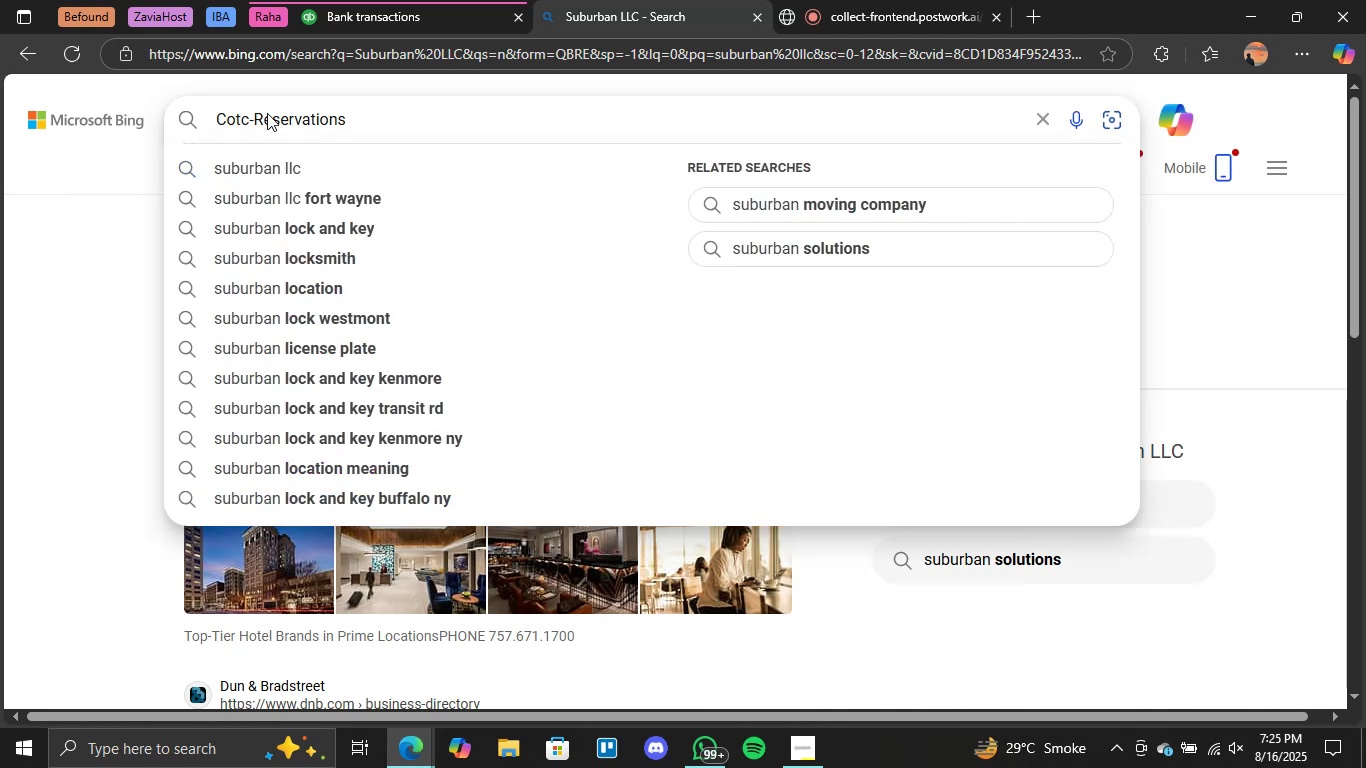 
mouse_move([451, 23])
 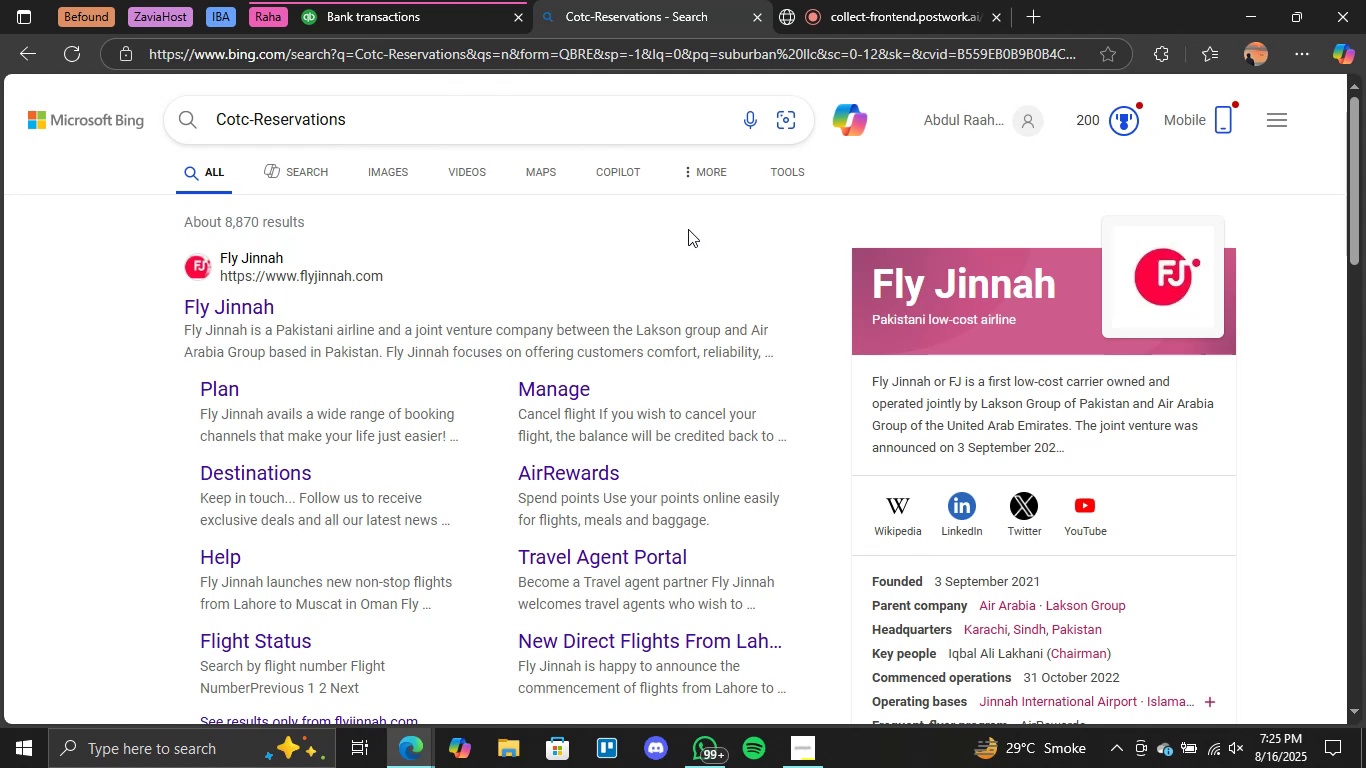 
scroll: coordinate [688, 229], scroll_direction: down, amount: 1.0
 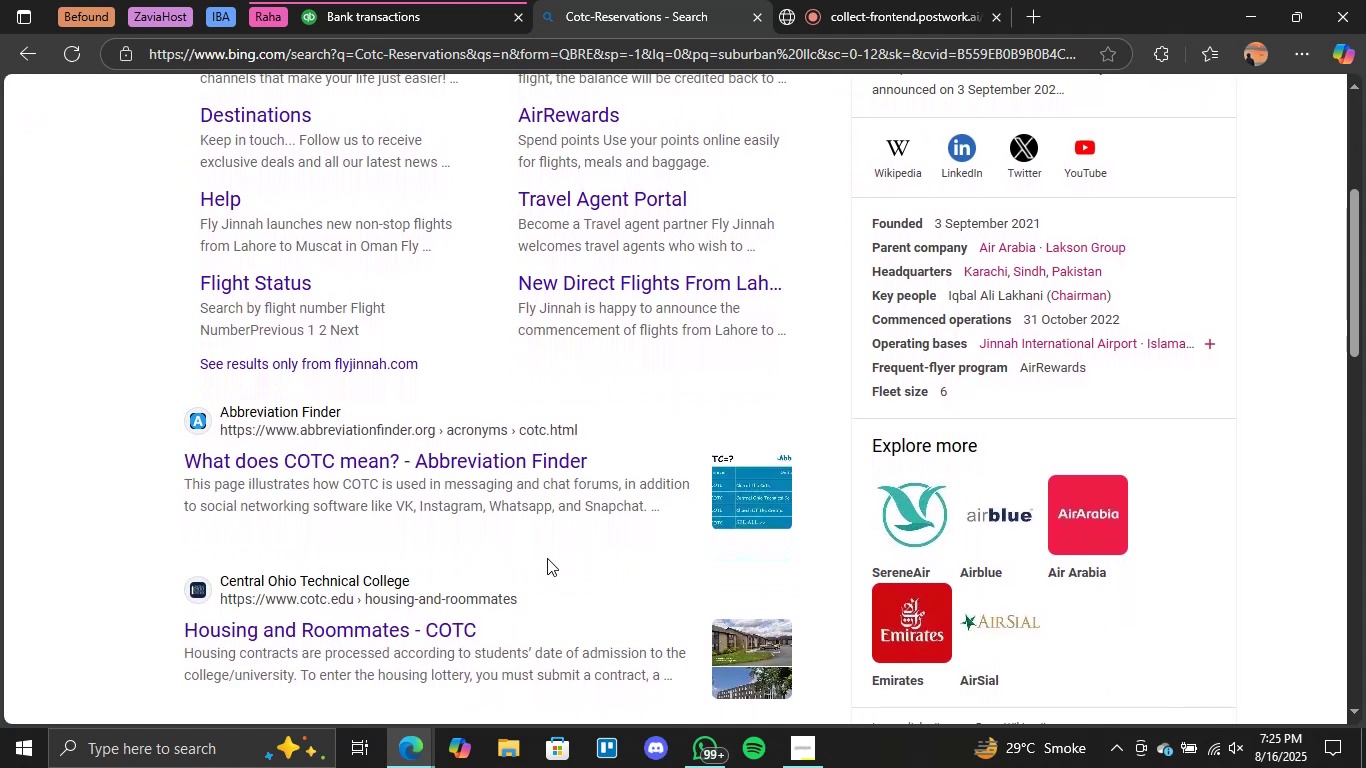 
scroll: coordinate [547, 558], scroll_direction: up, amount: 3.0
 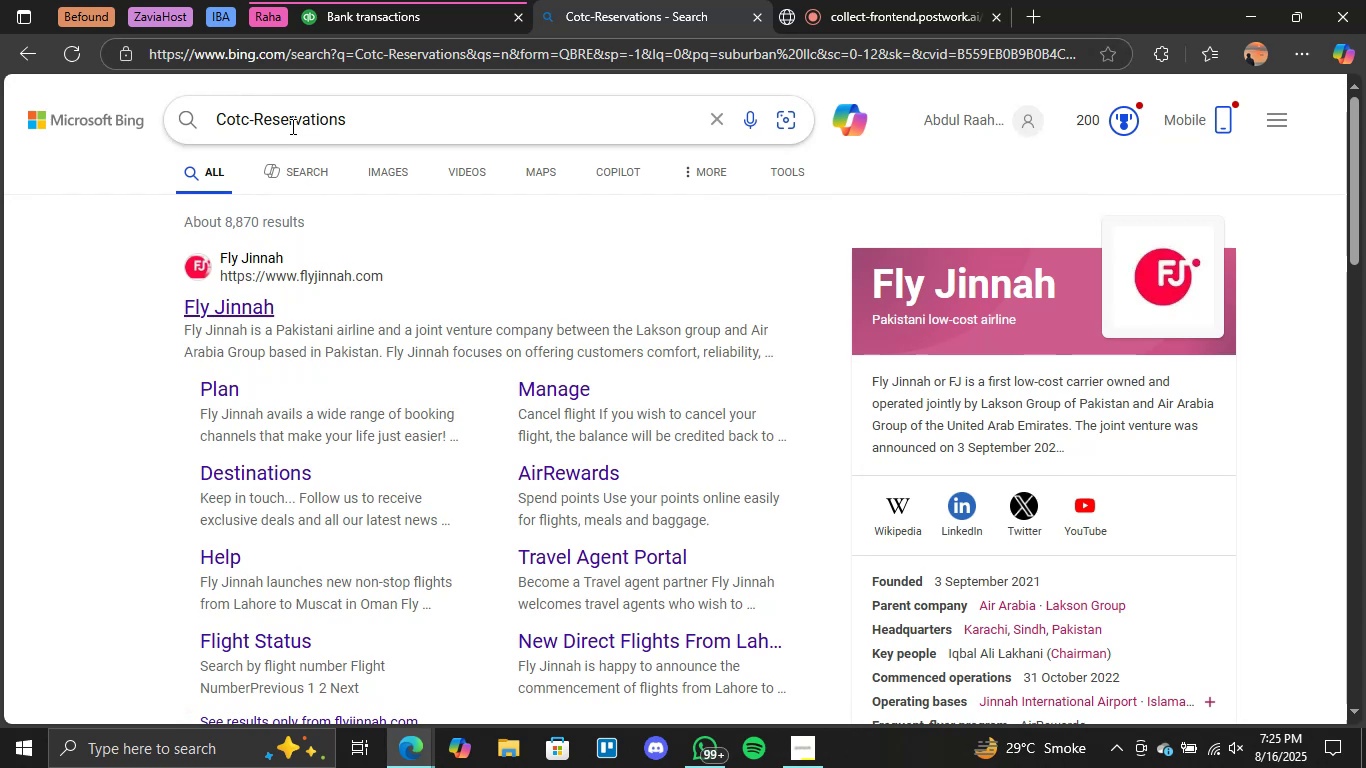 
double_click([291, 126])
 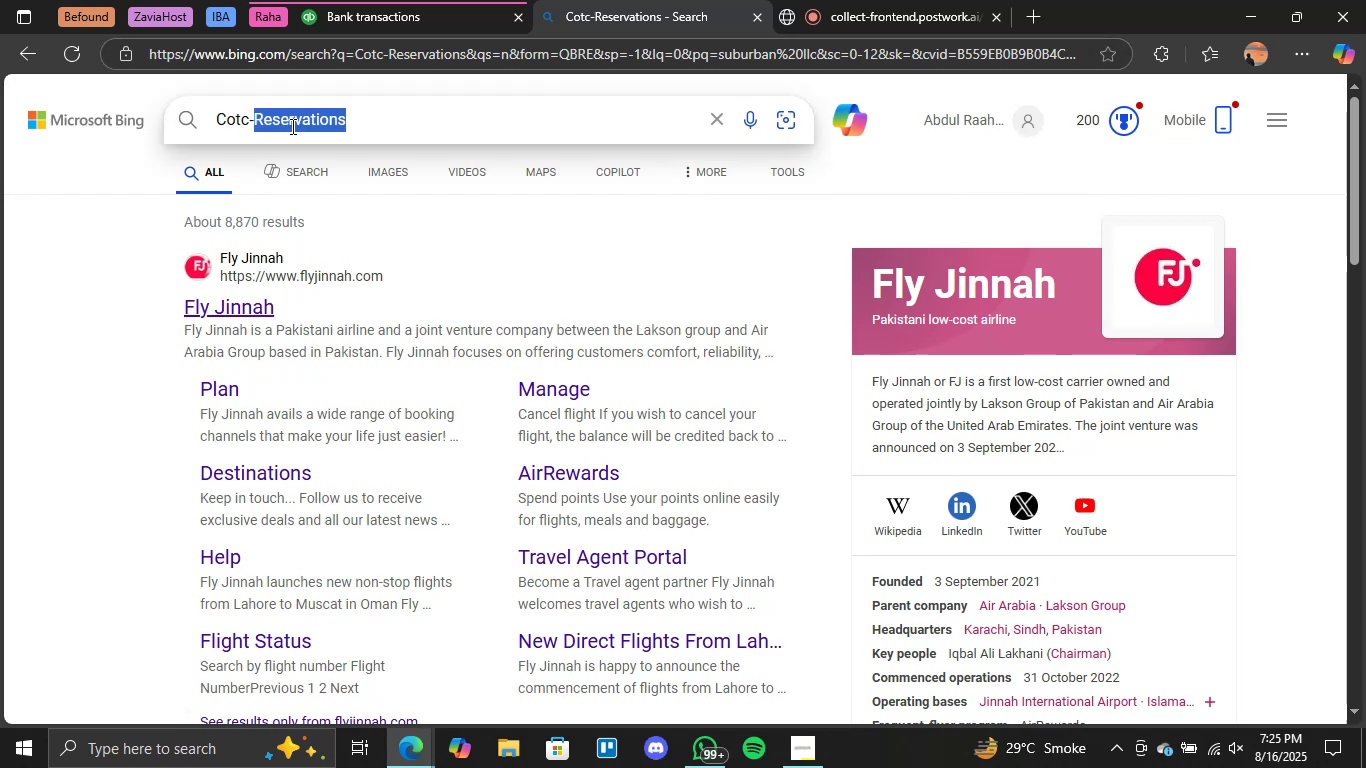 
key(Backspace)
key(Backspace)
type( meaning)
 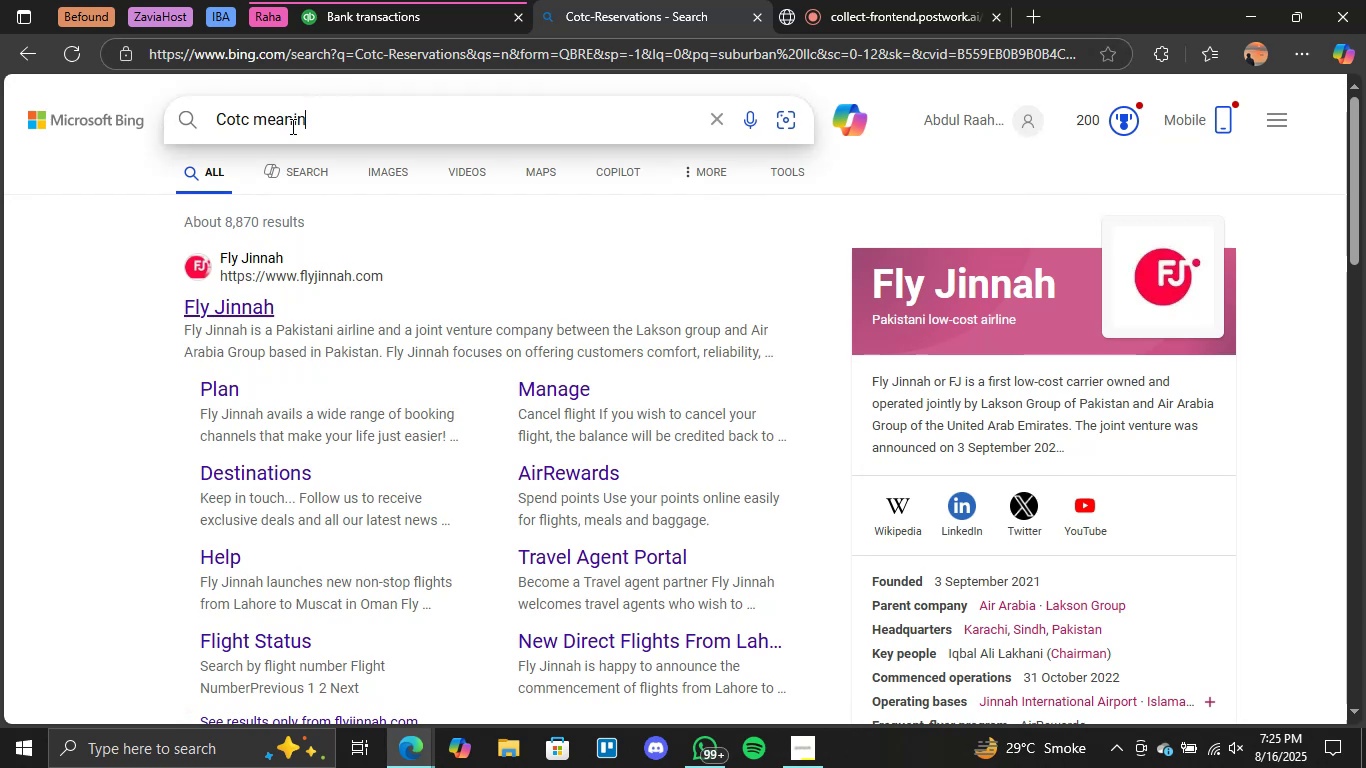 
key(Enter)
 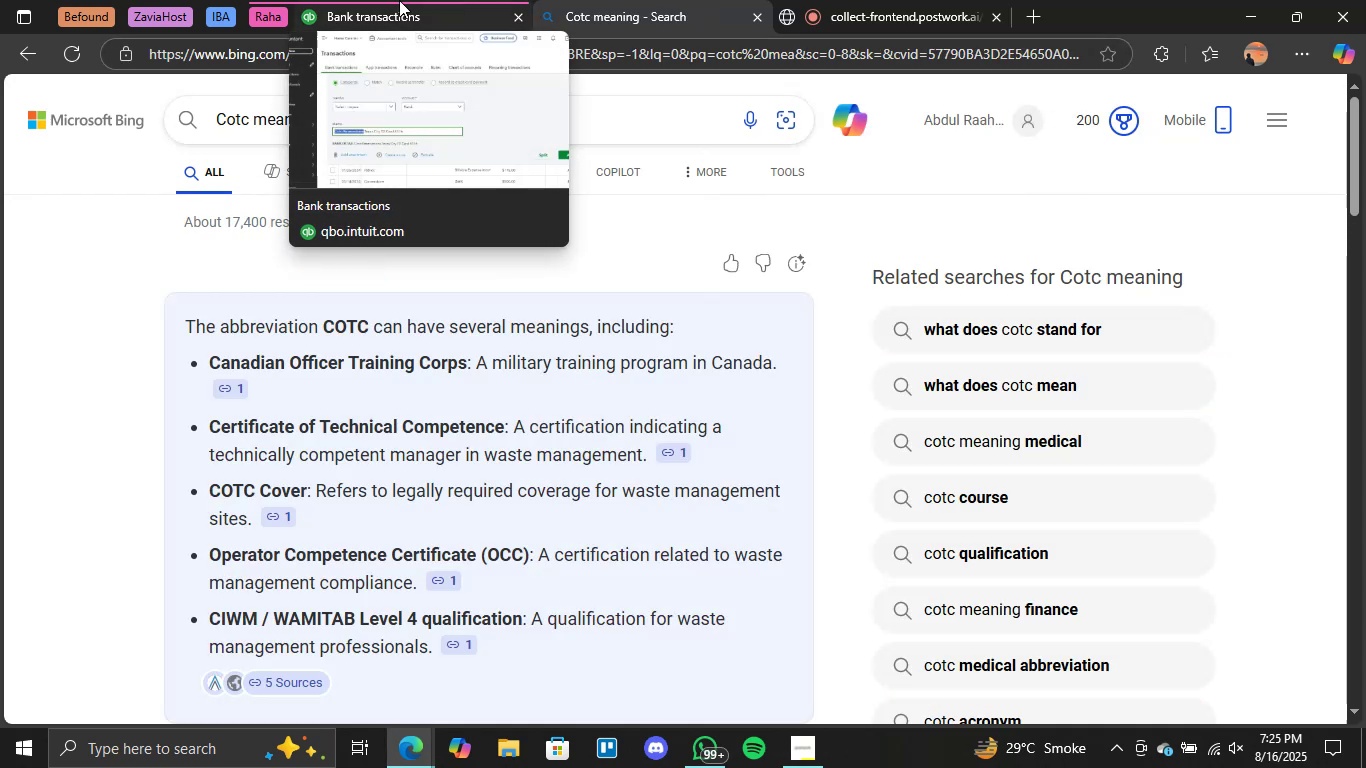 
wait(6.61)
 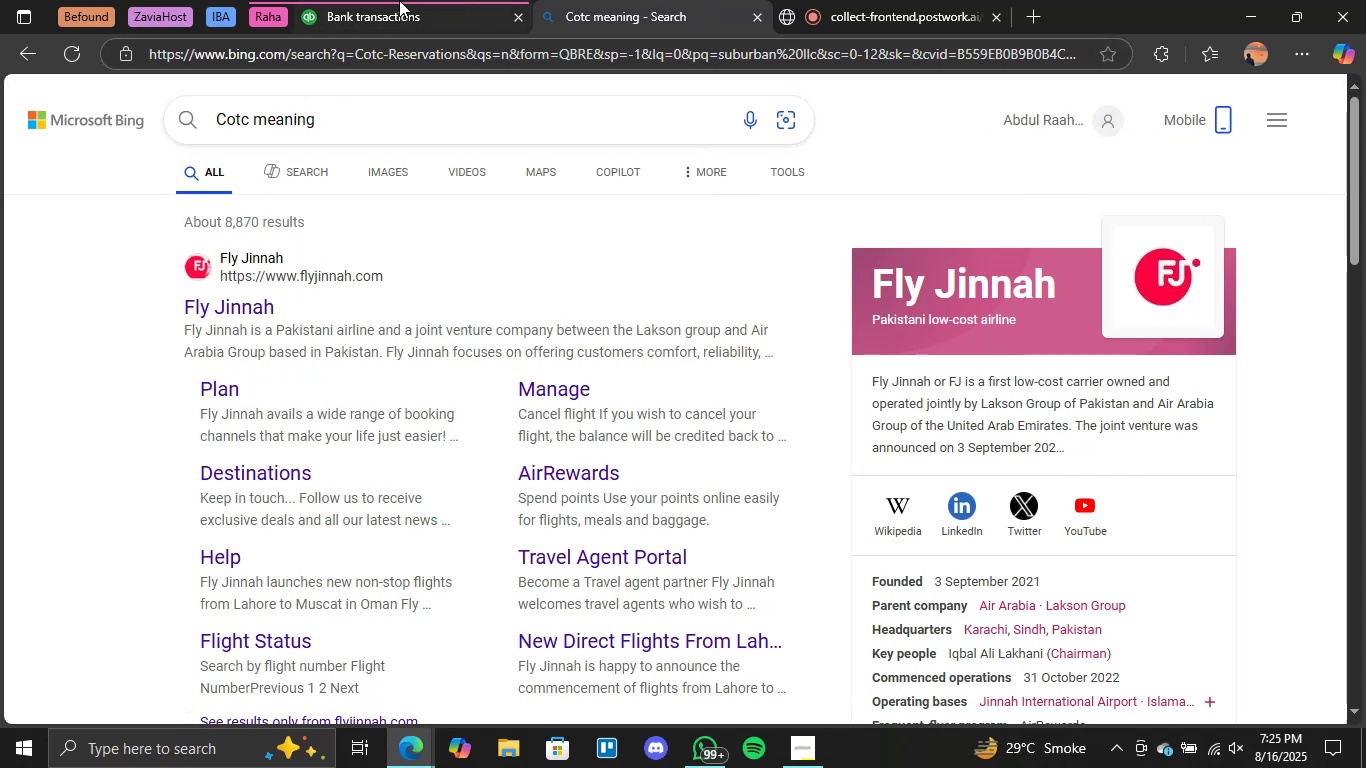 
left_click([399, 0])
 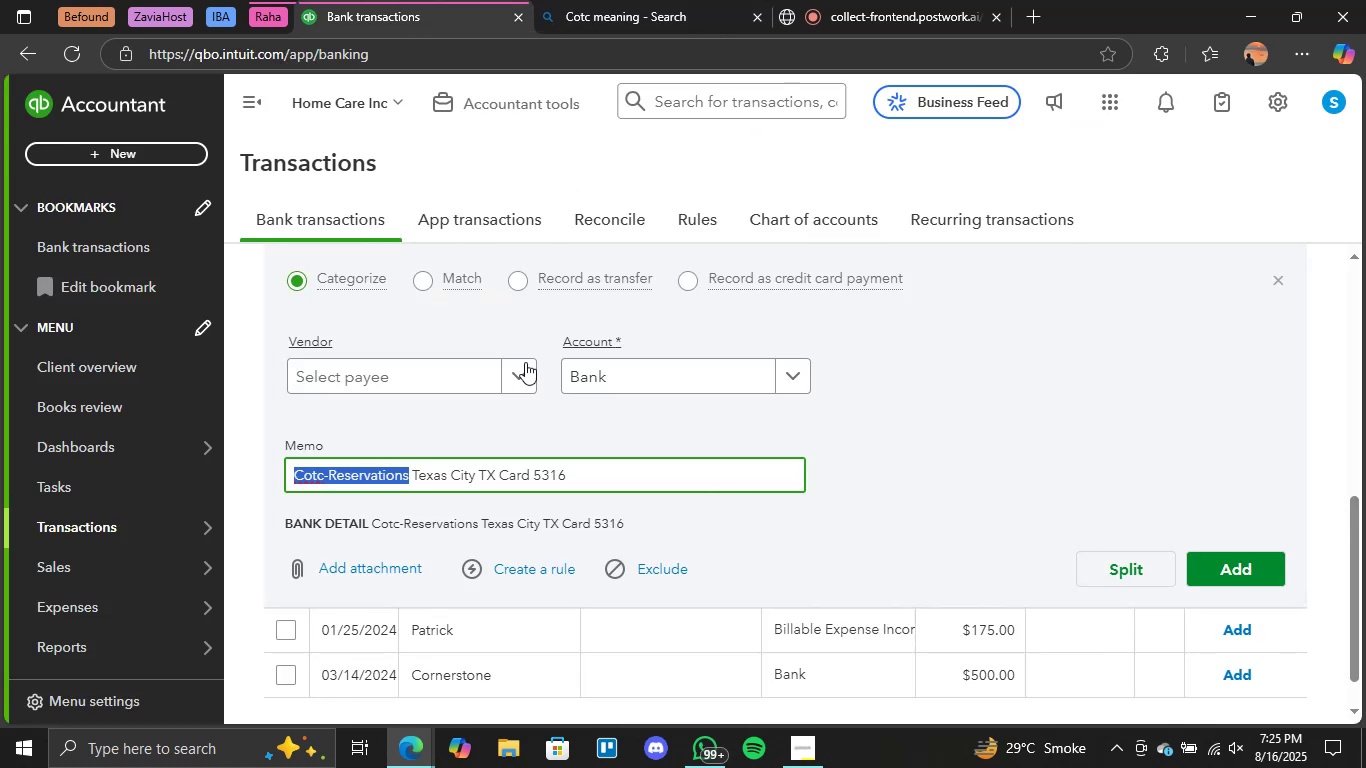 
left_click([521, 376])
 